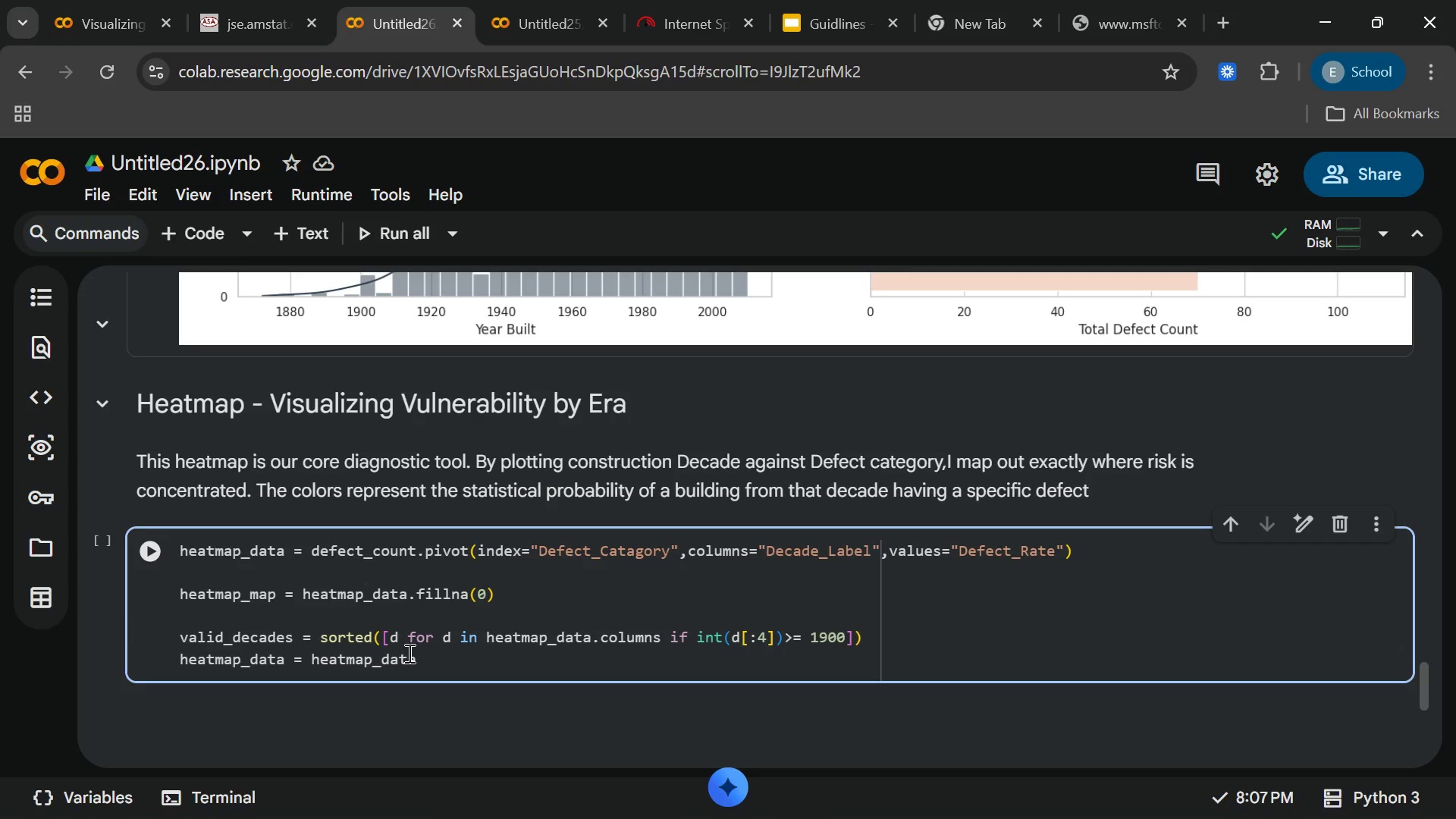 
type([vaki)
key(Backspace)
key(Backspace)
key(Backspace)
key(Backspace)
key(Backspace)
 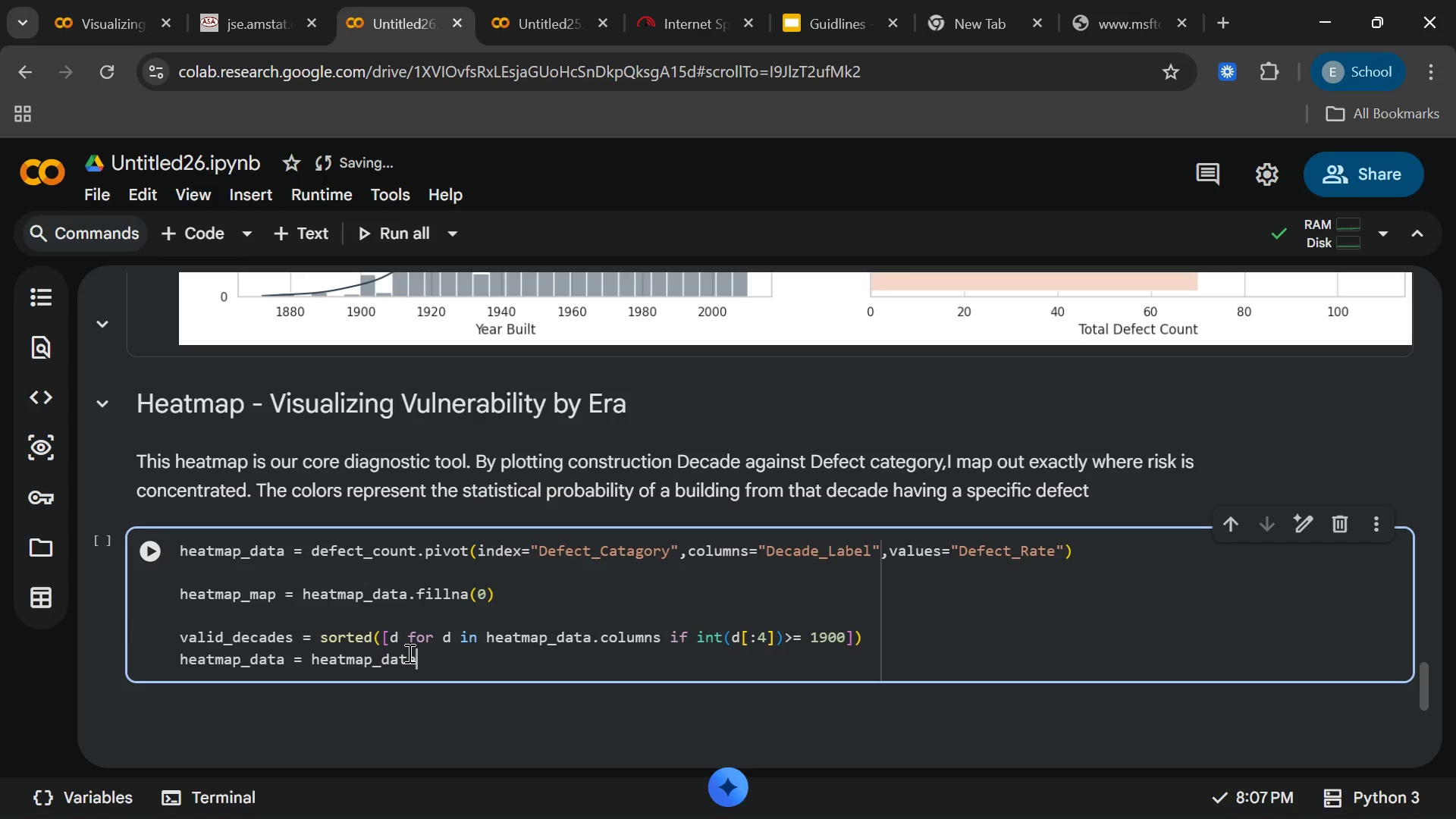 
hold_key(key=ShiftRight, duration=0.77)
 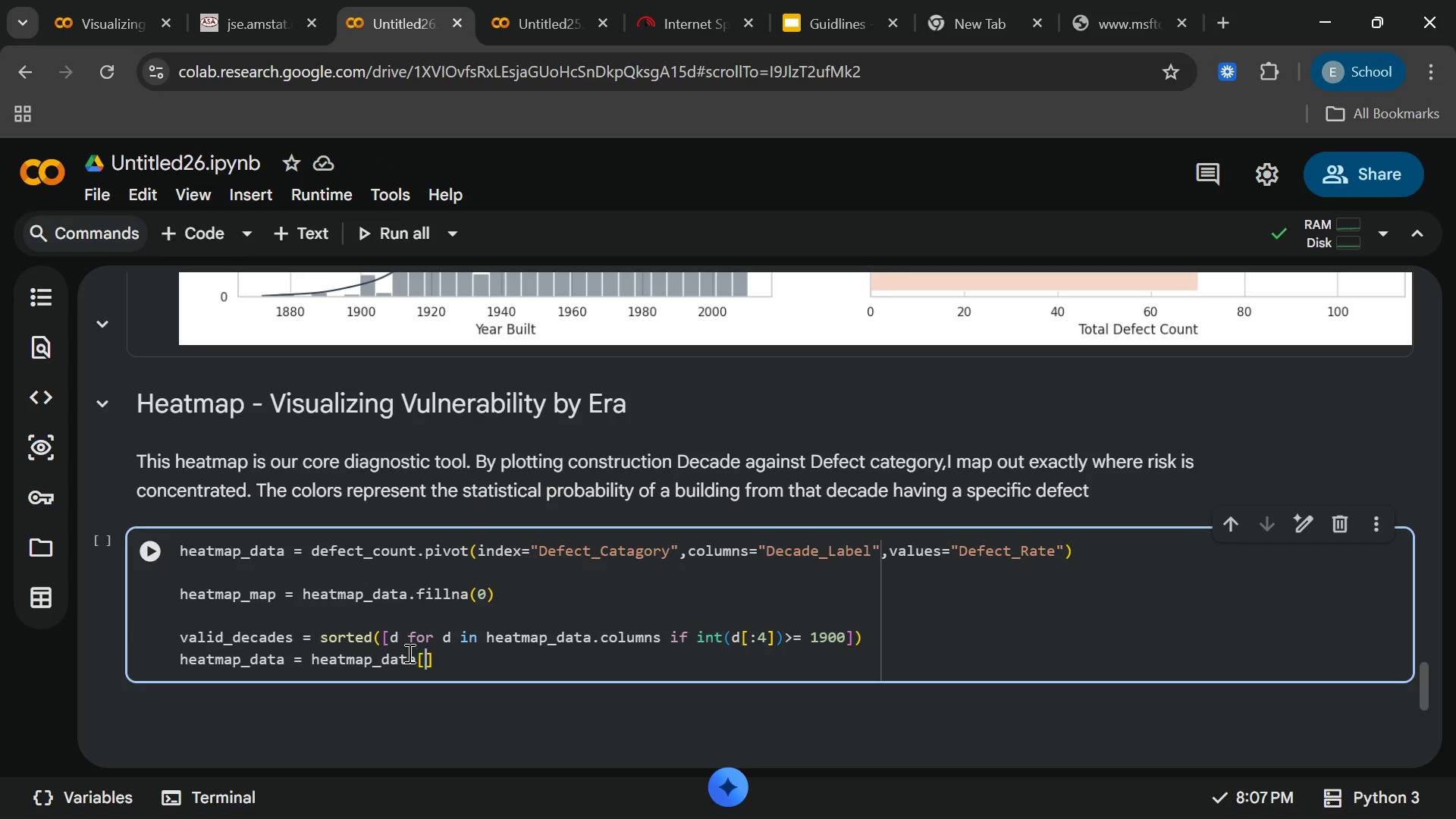 
key(BracketLeft)
 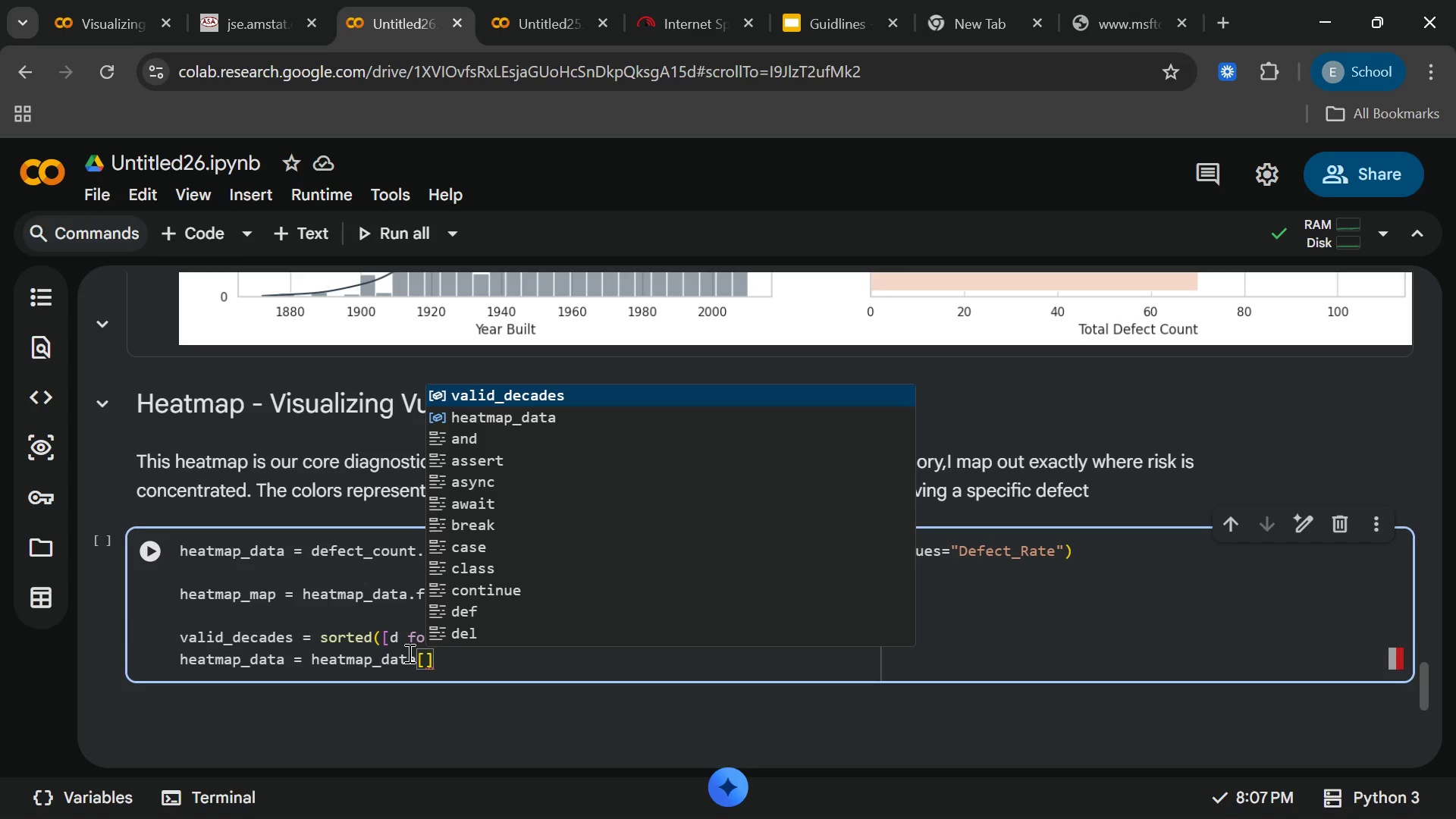 
type(val)
 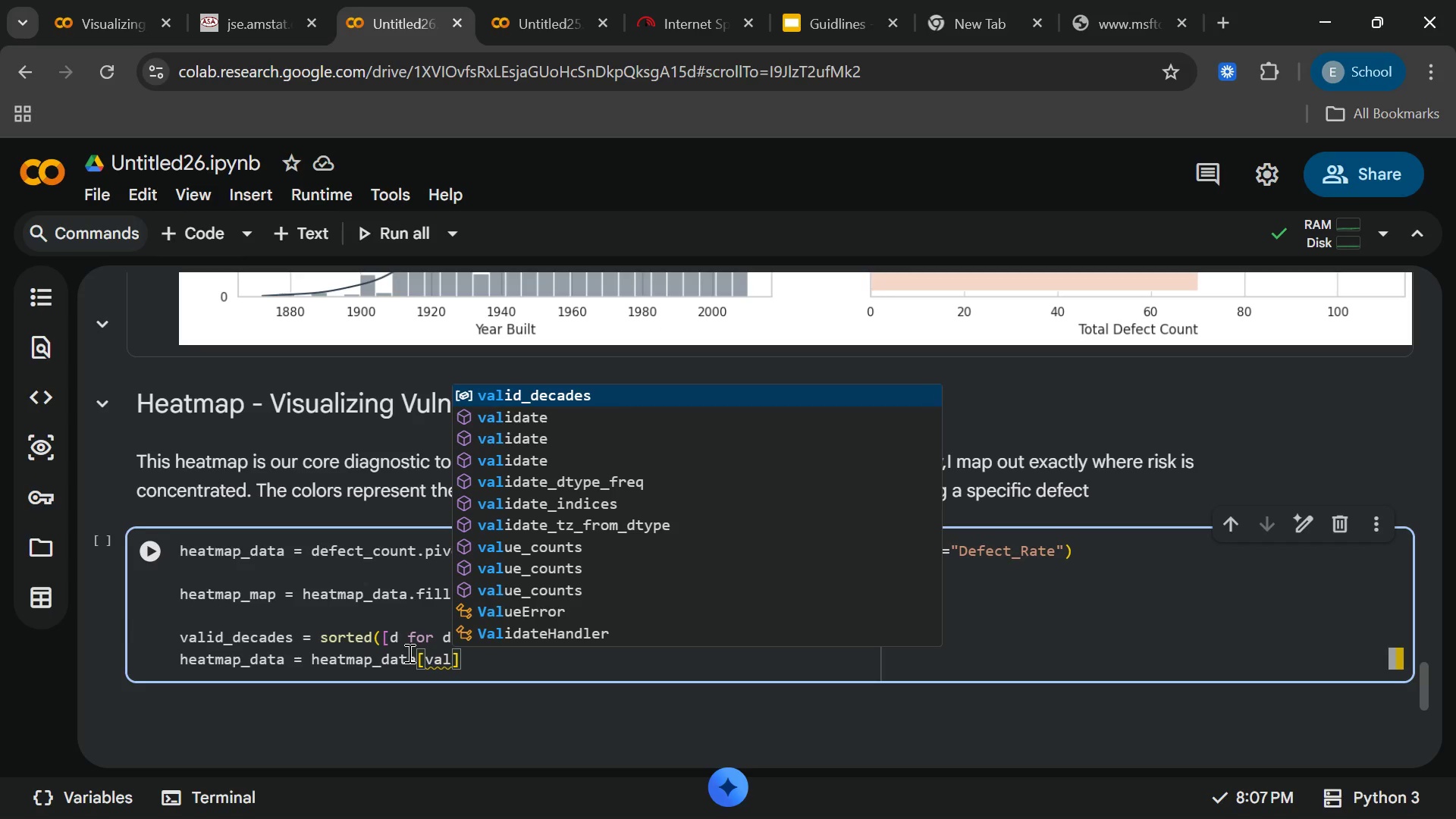 
type(id_de)
 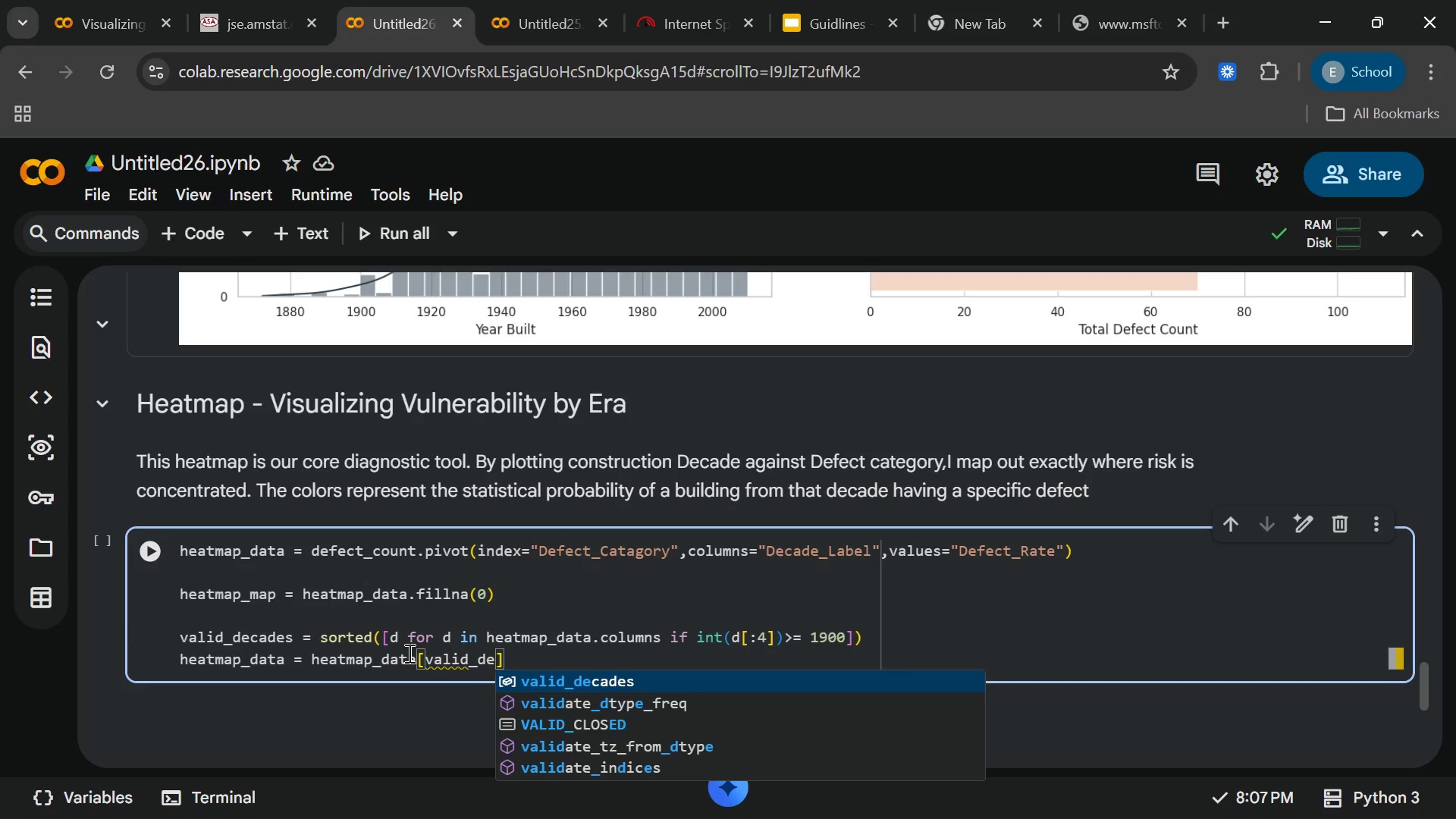 
key(Enter)
 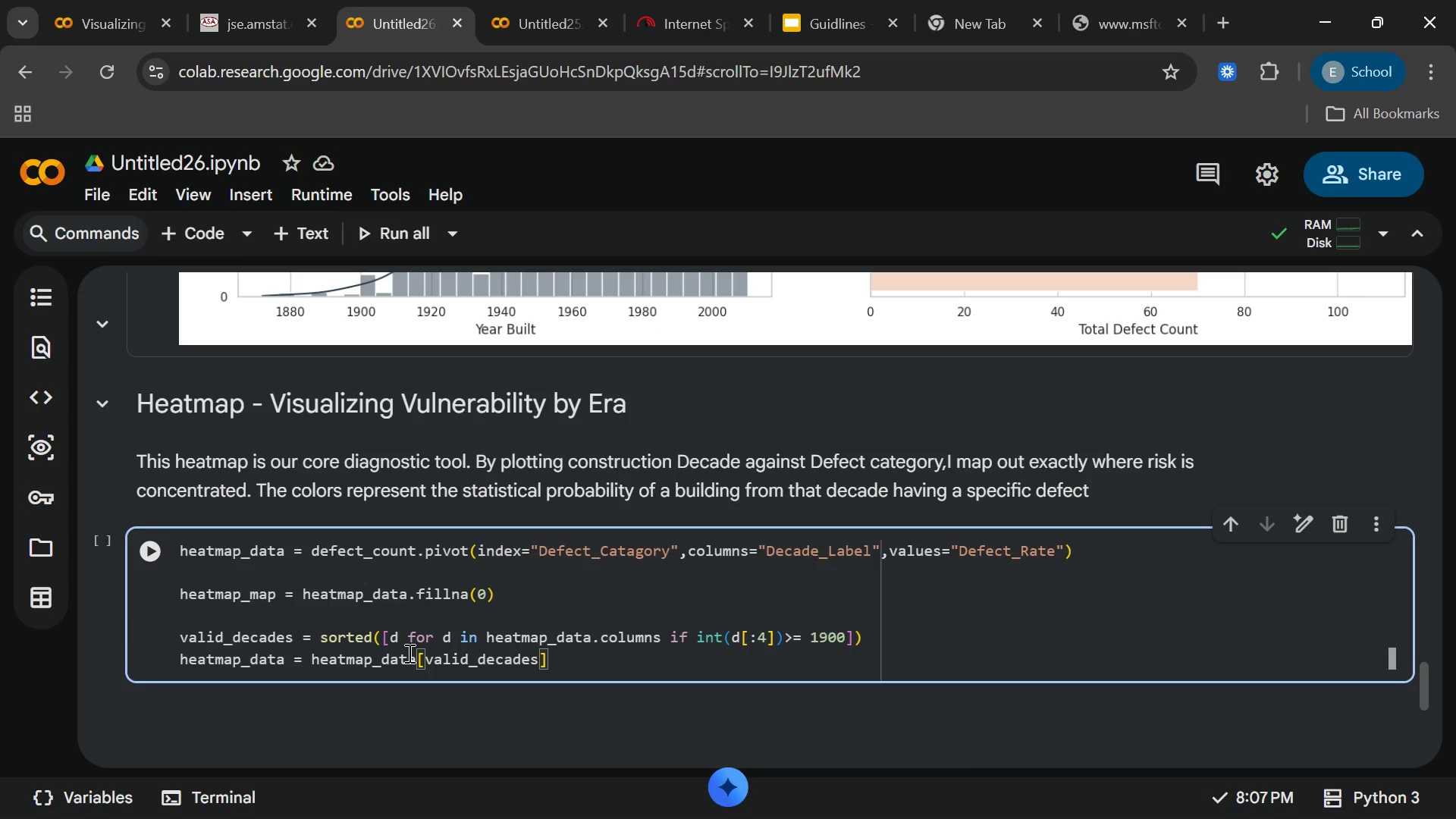 
key(ArrowRight)
 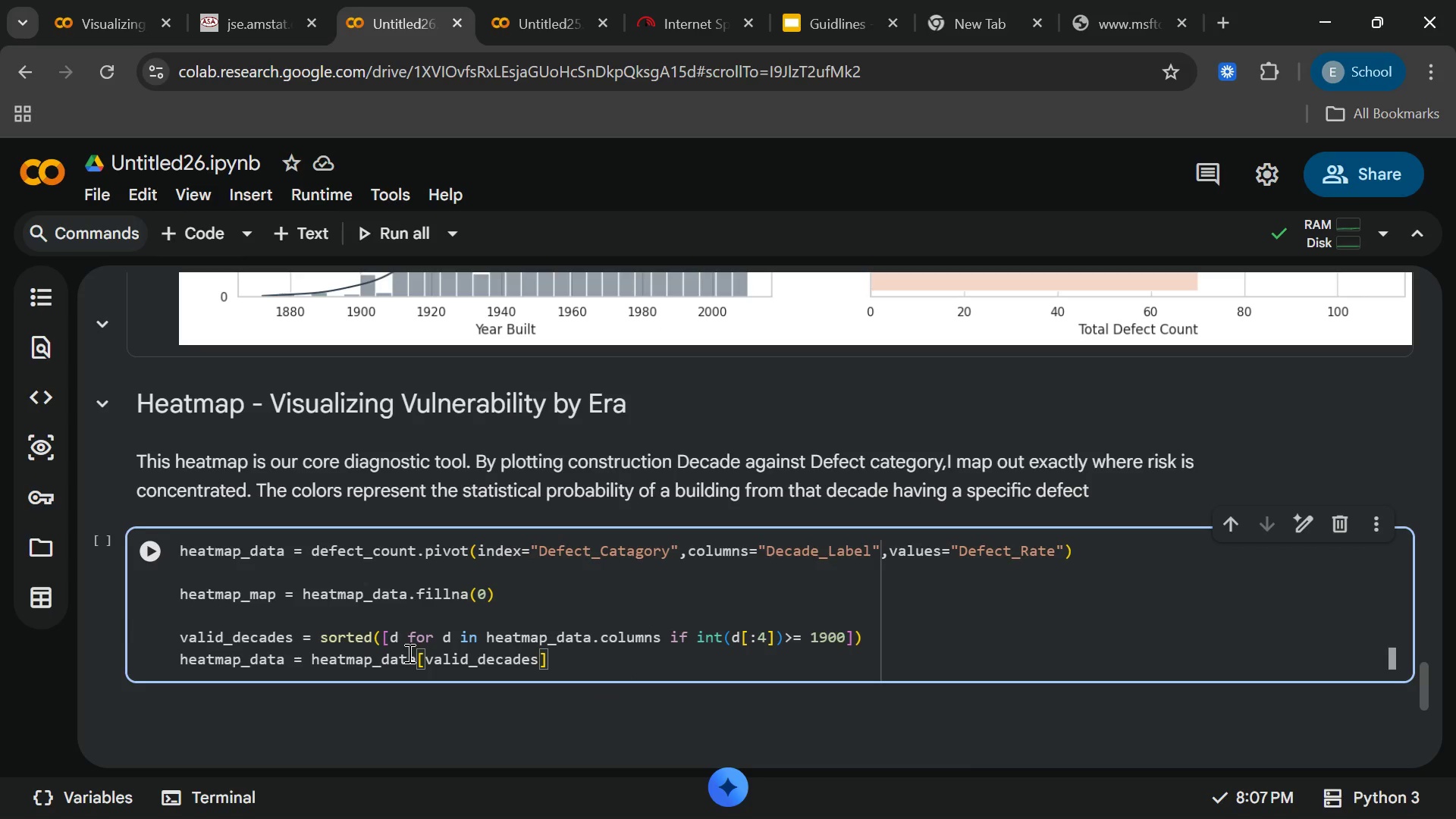 
key(Enter)
 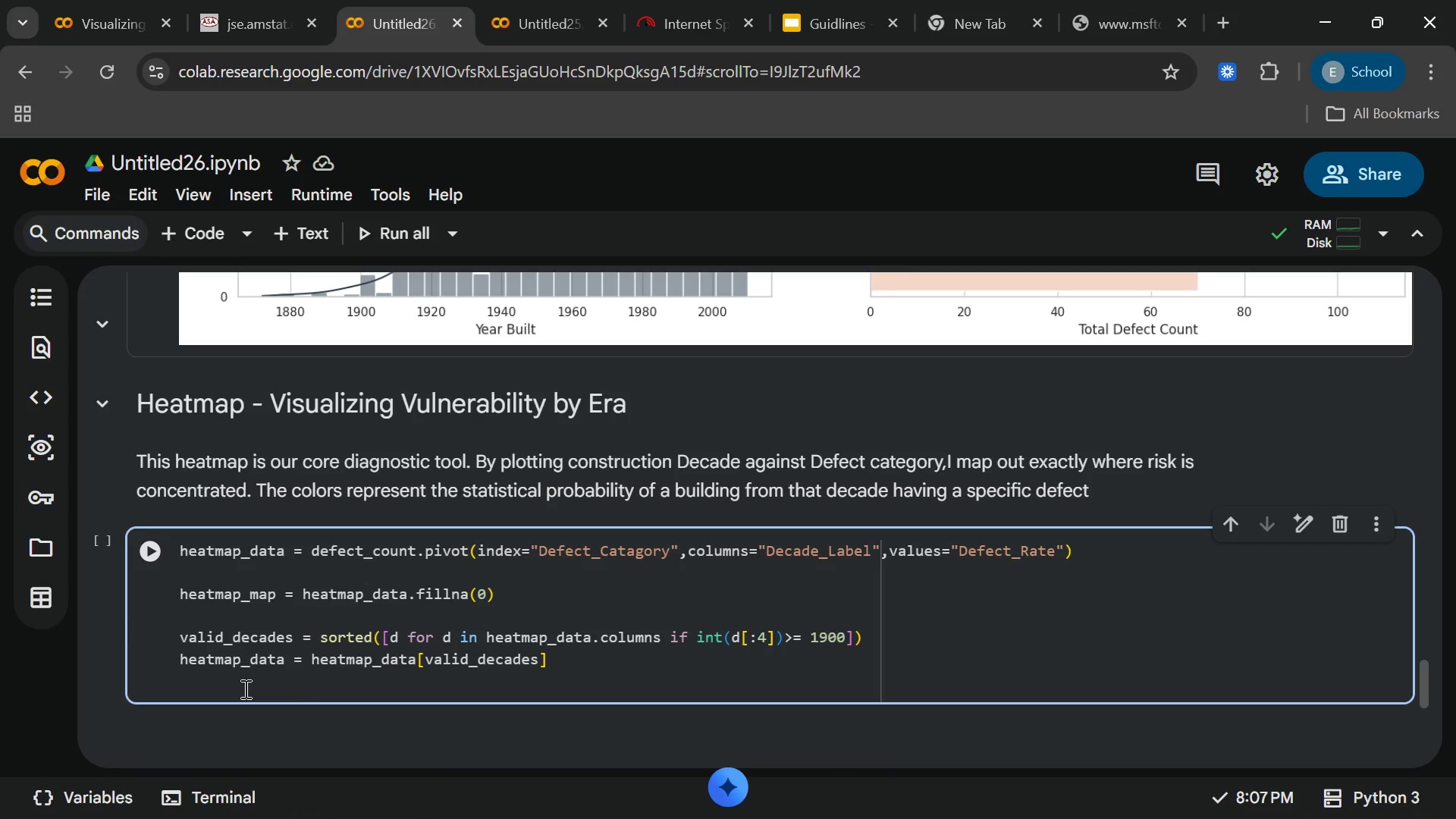 
wait(7.2)
 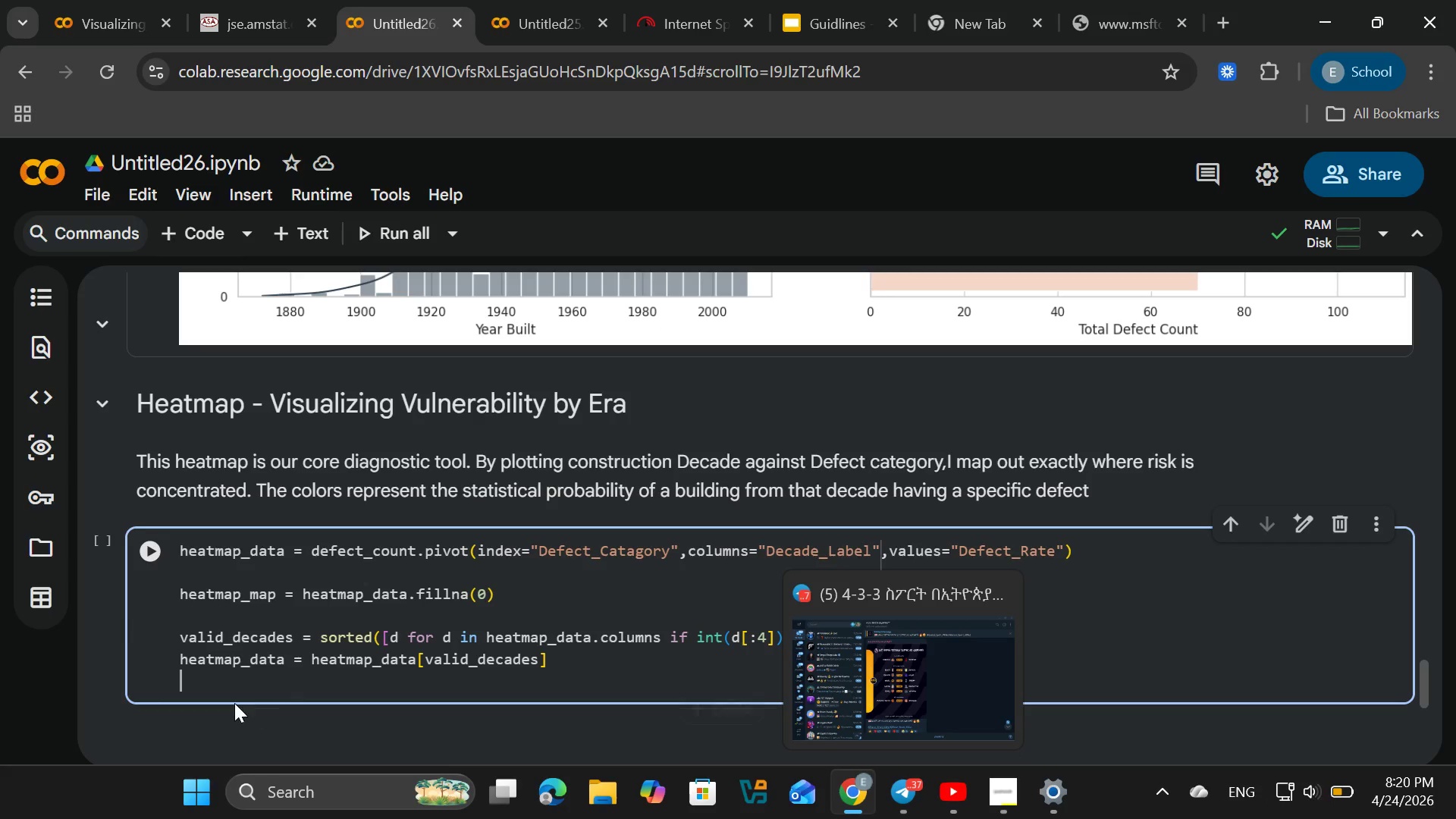 
key(Enter)
 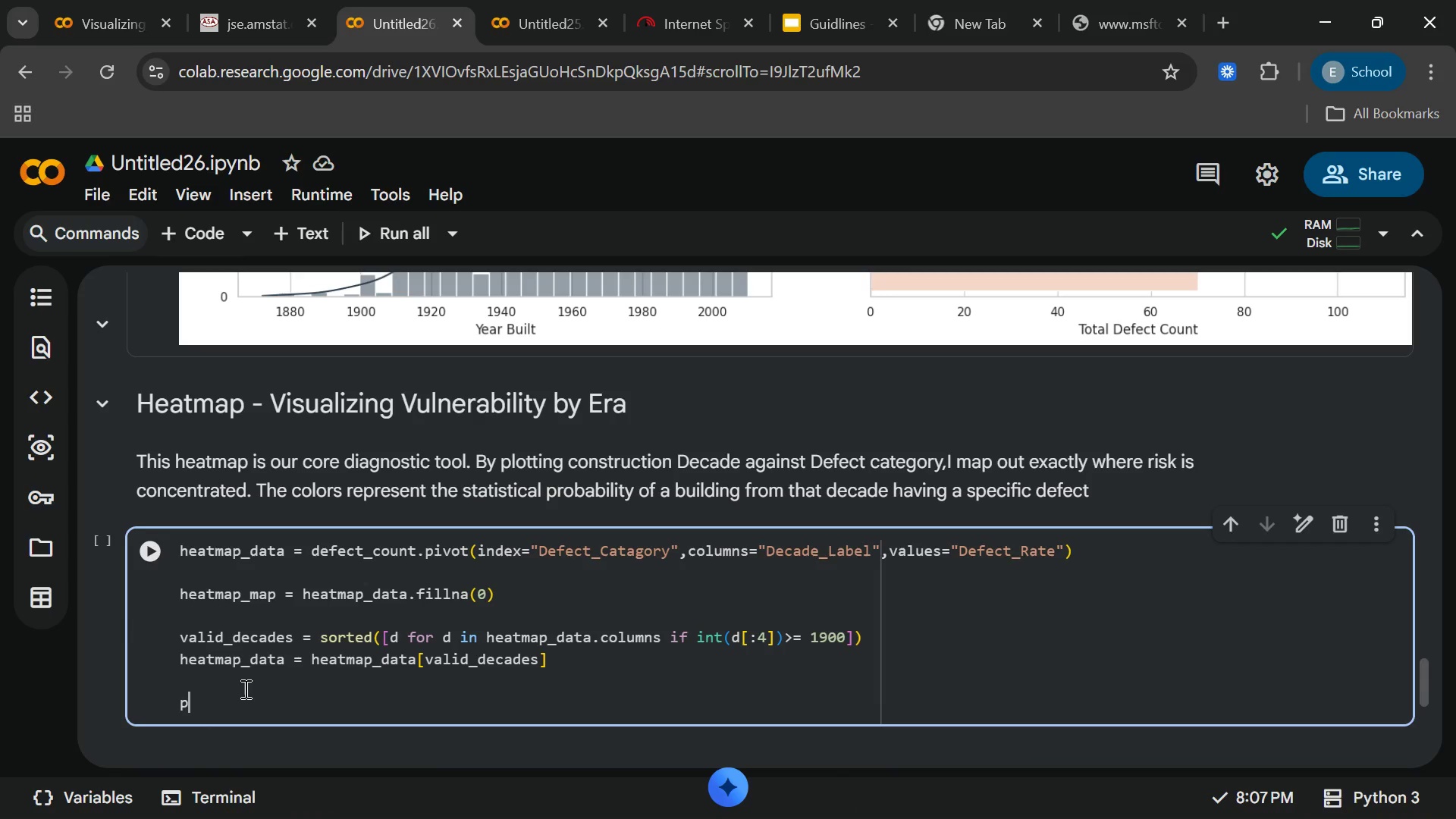 
type(ply)
key(Backspace)
type(t.figure)
 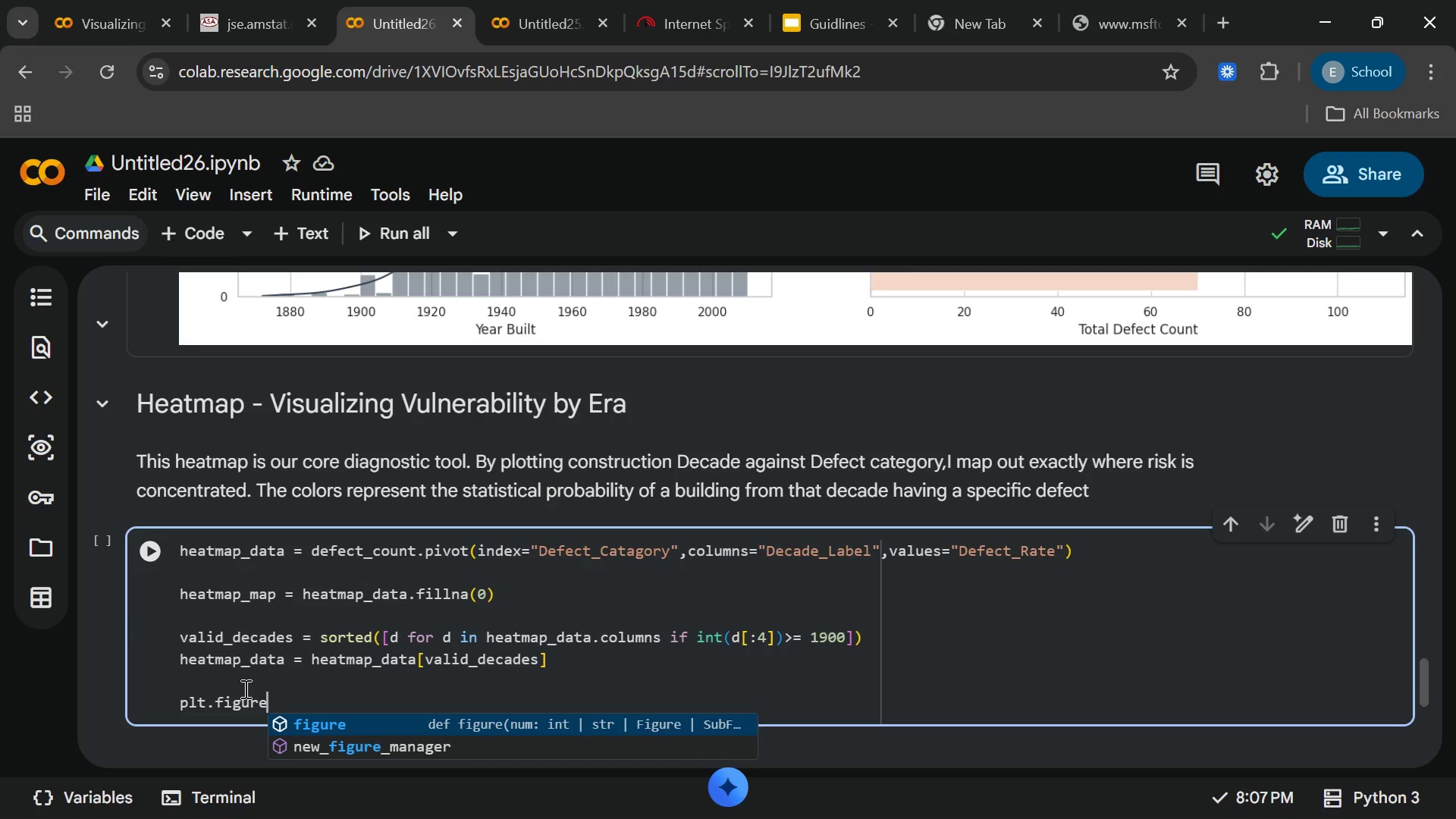 
key(Enter)
 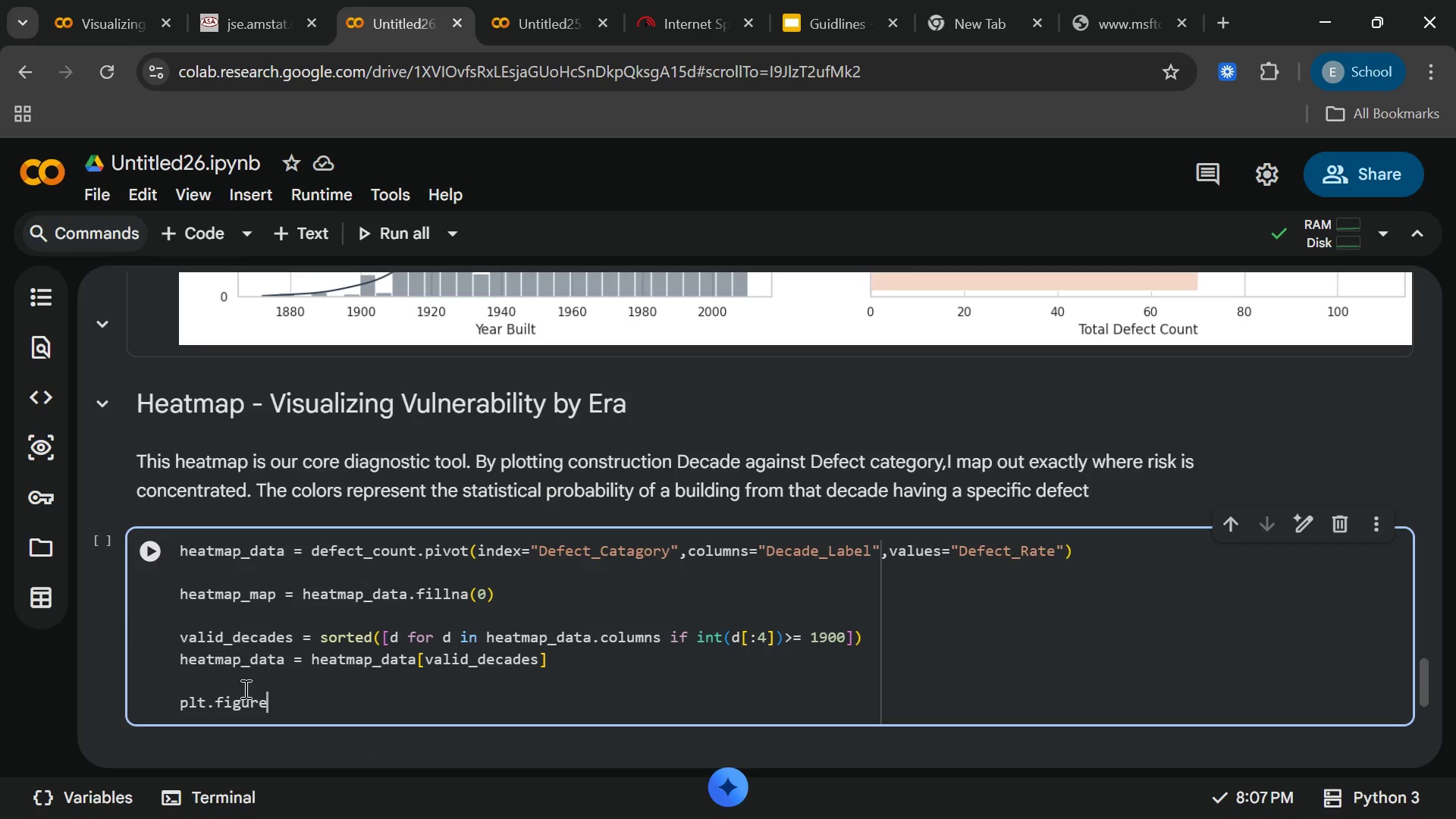 
type((figure)
 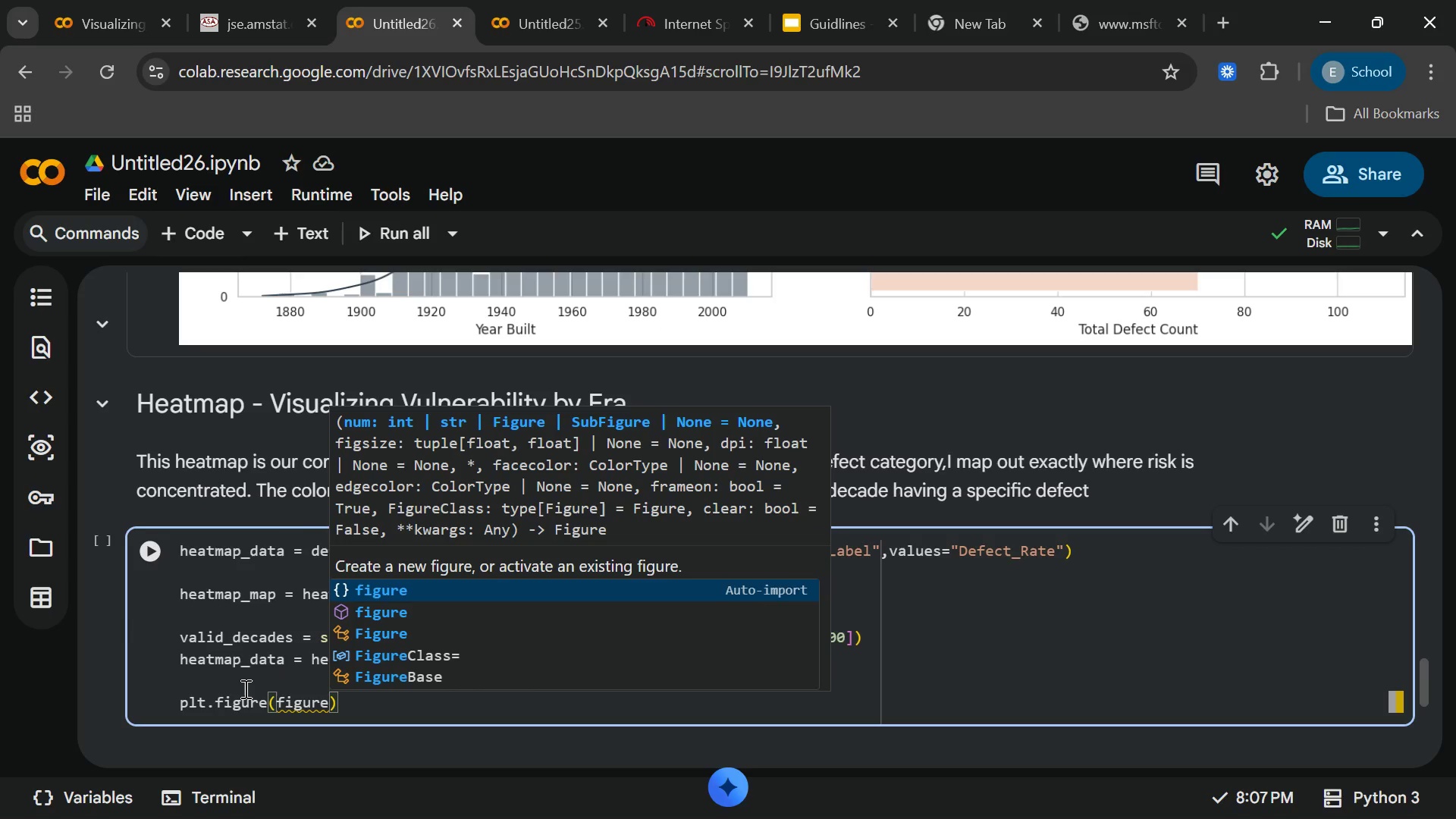 
type( = (12,6)
 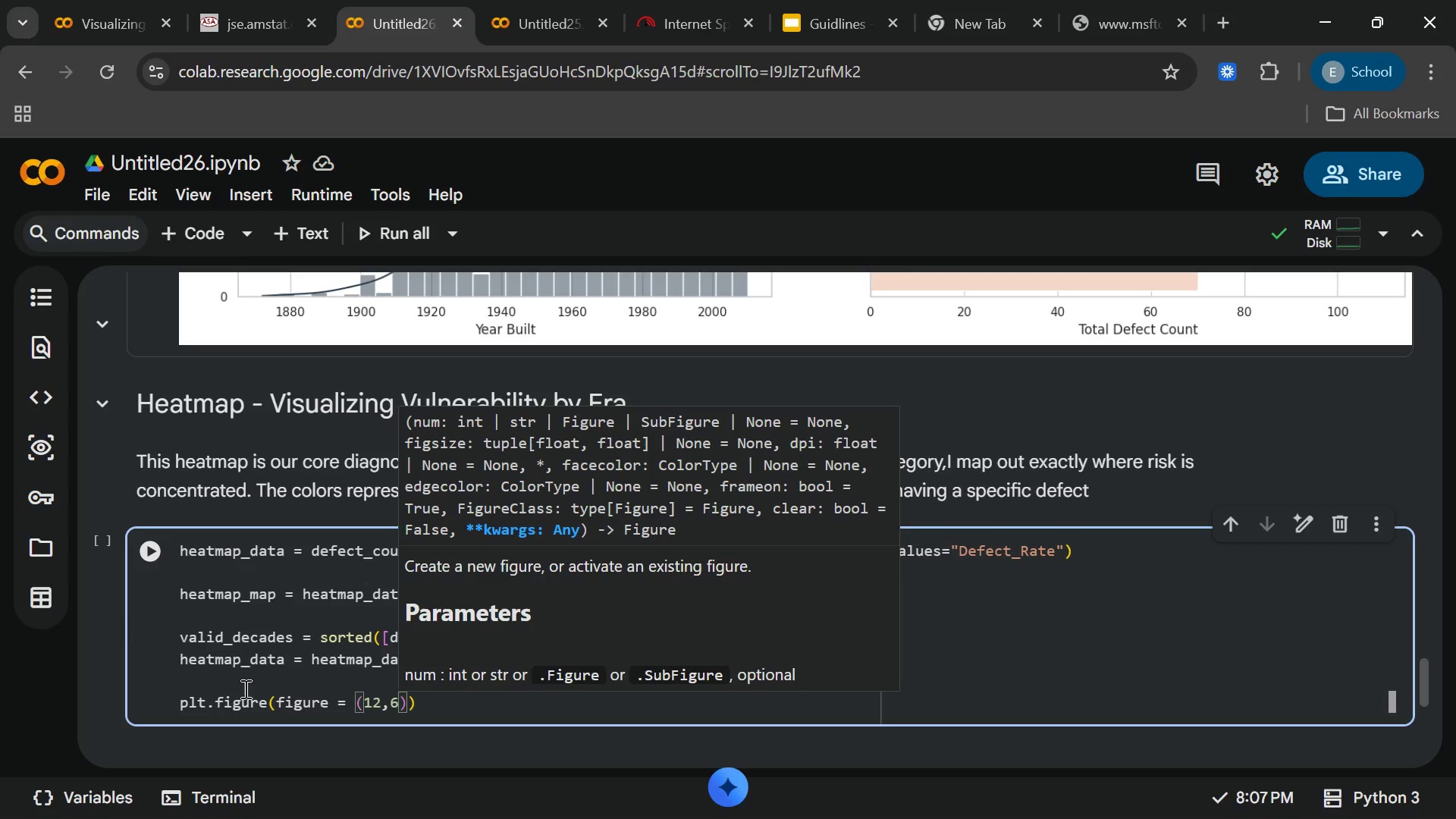 
key(ArrowRight)
 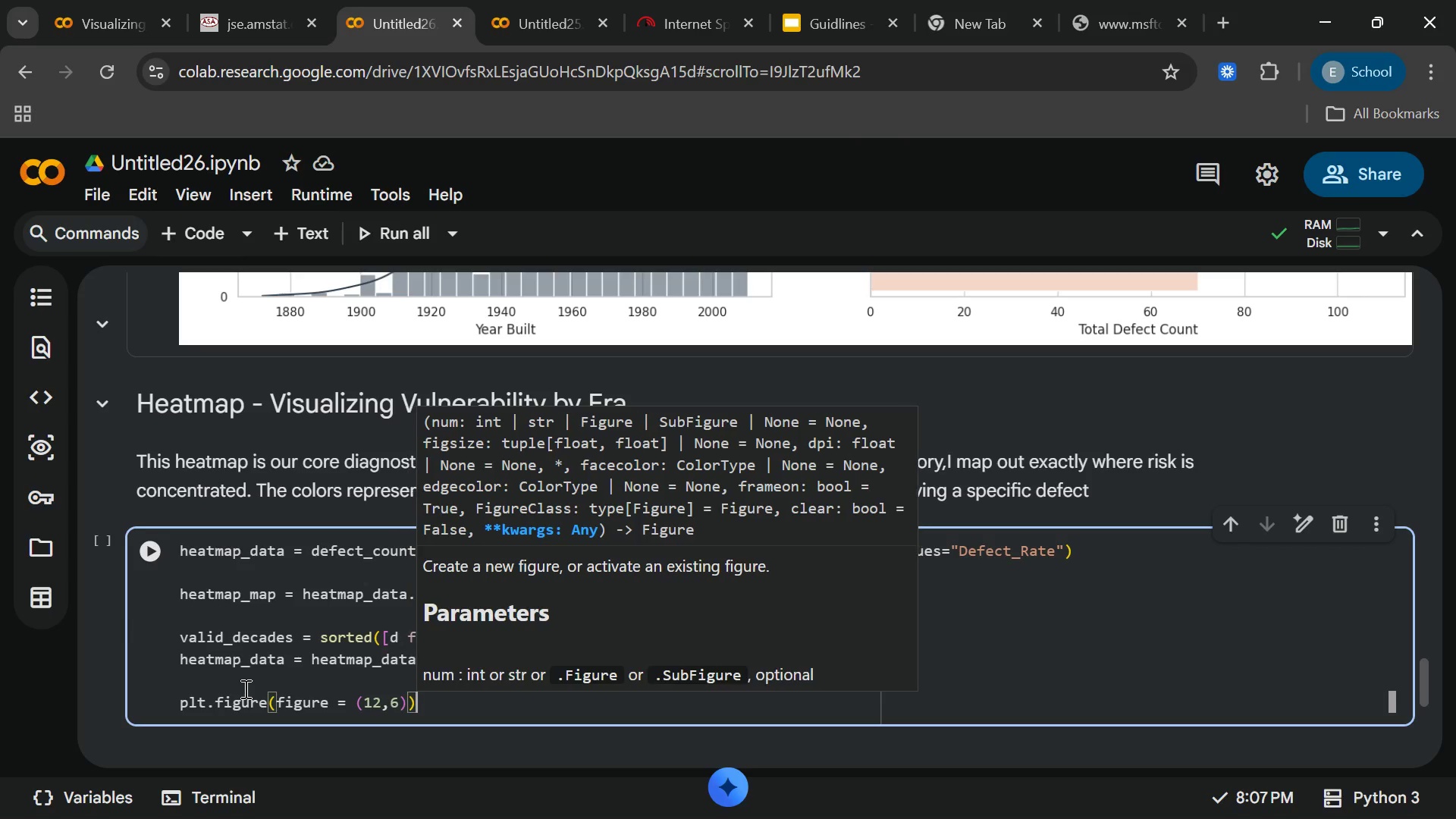 
key(ArrowRight)
 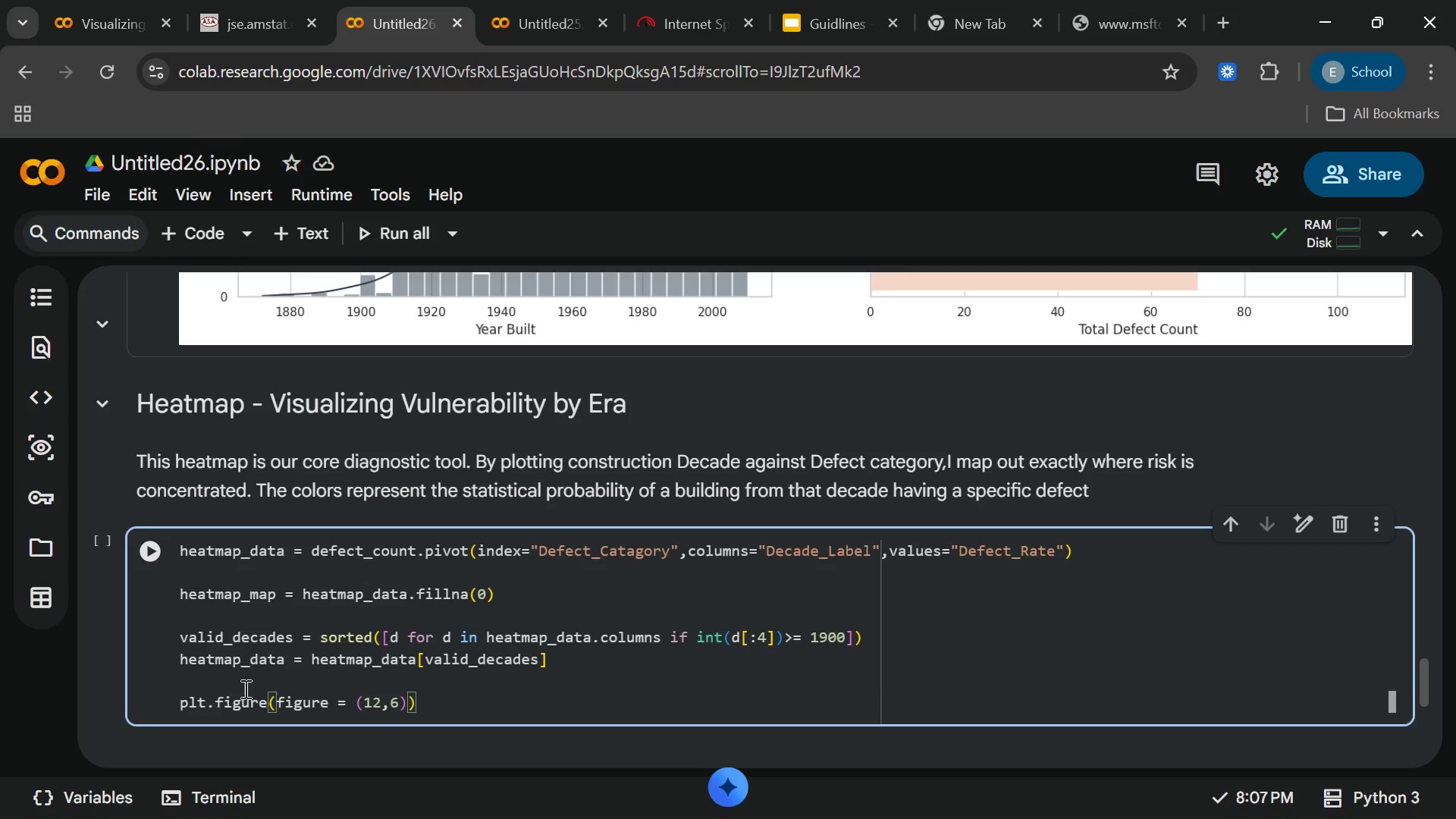 
key(Enter)
 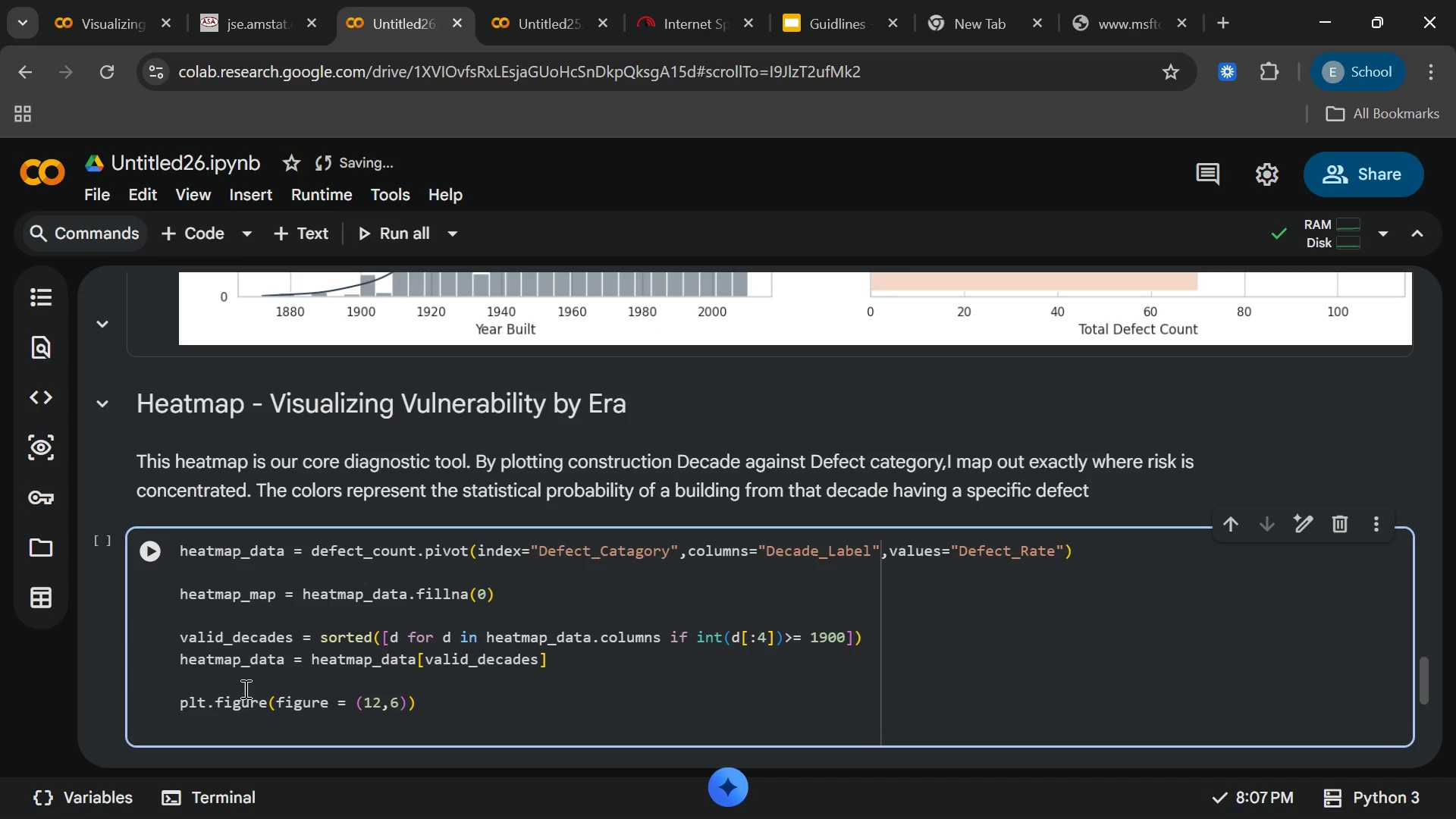 
type(ax)
 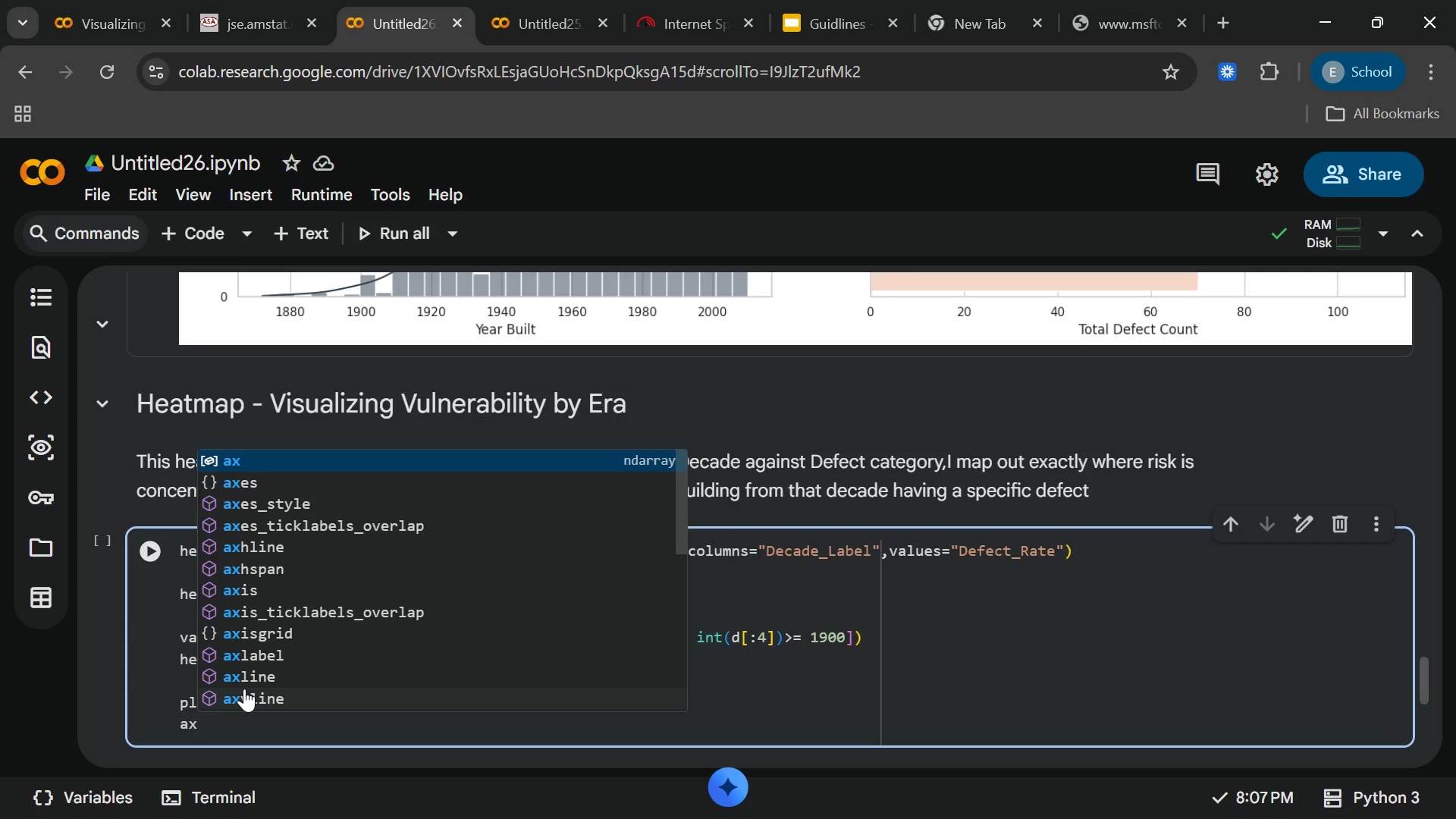 
type( = sns)
 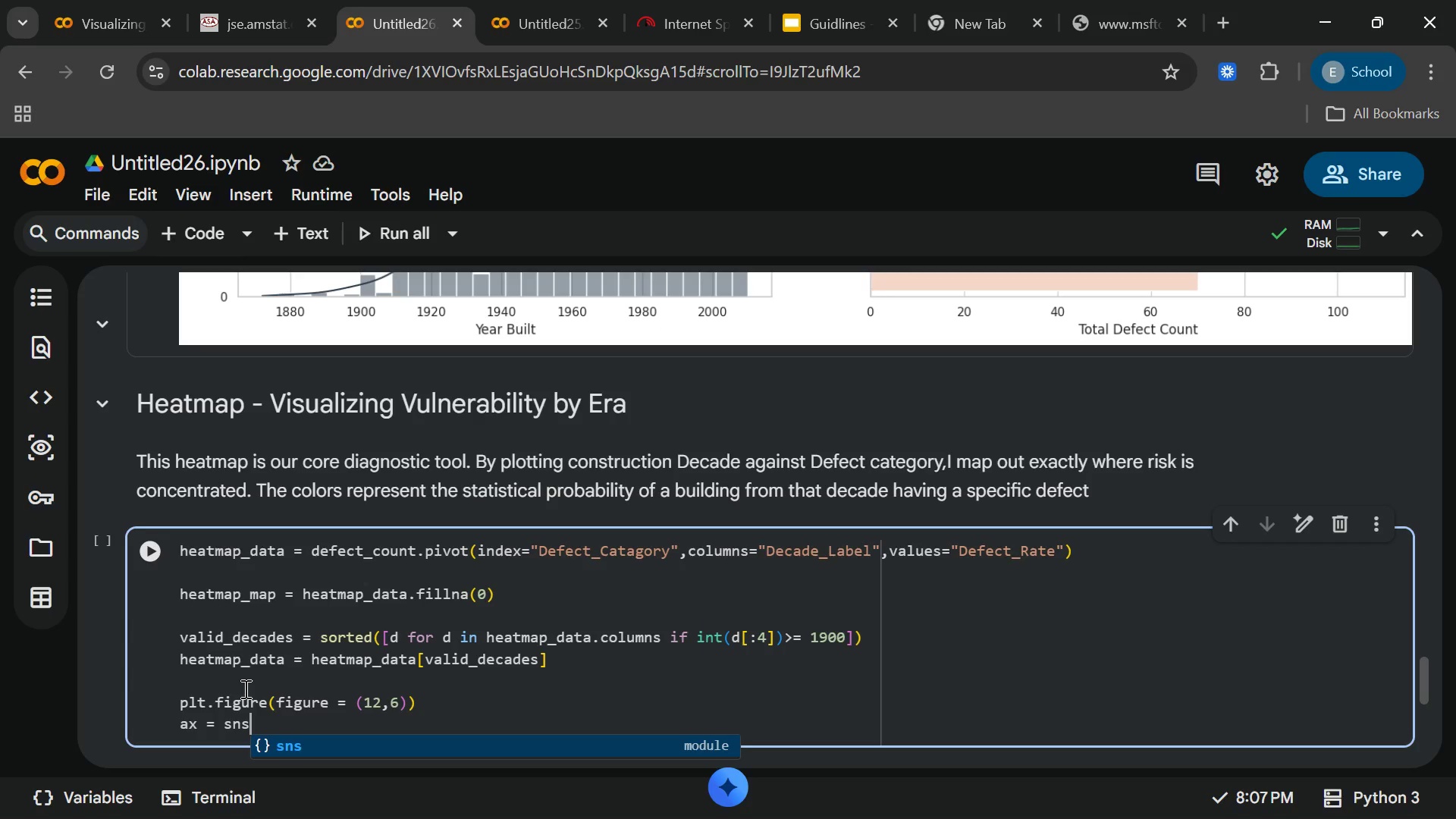 
wait(5.16)
 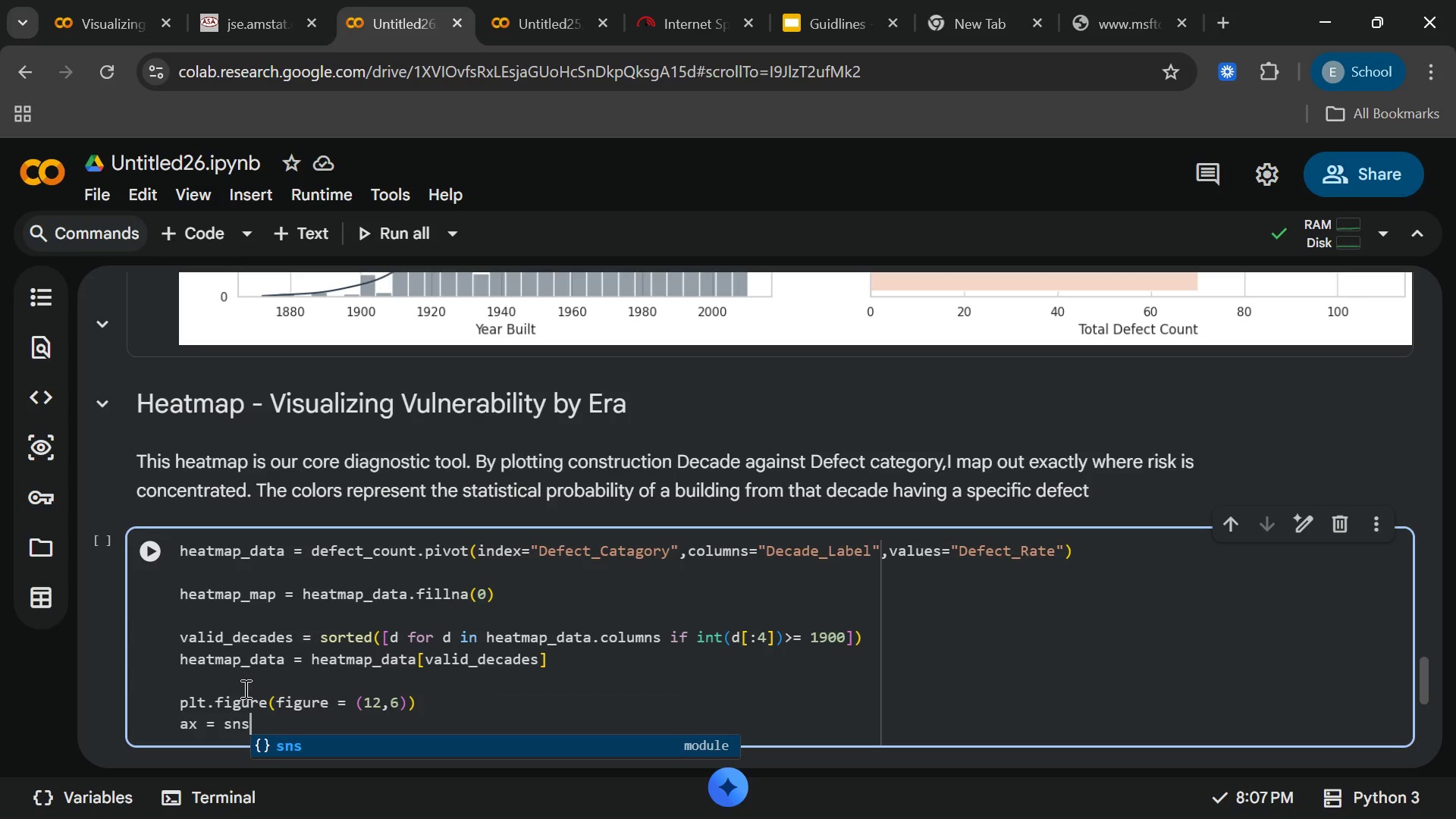 
key(Enter)
 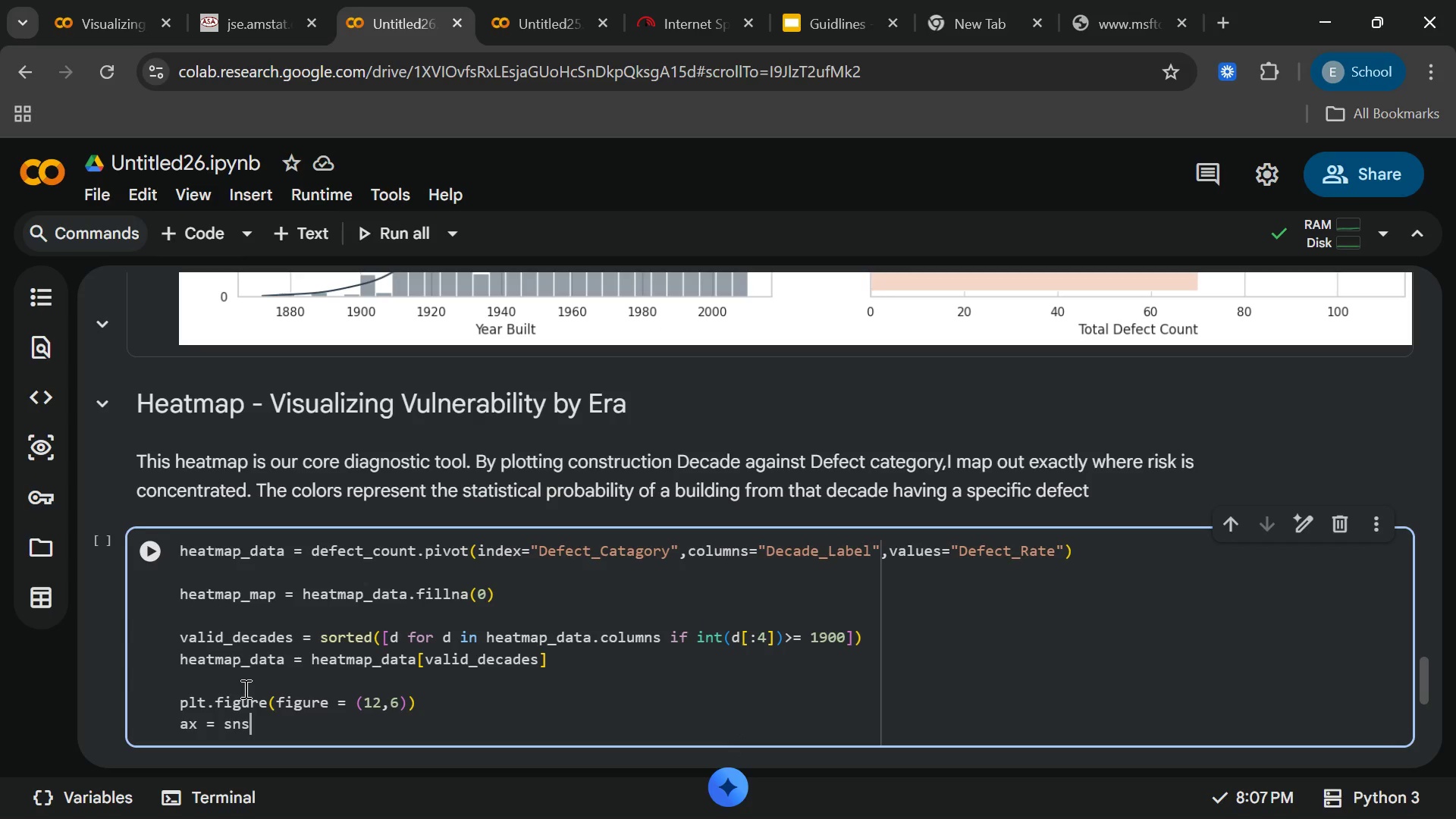 
type(.heatmap)
 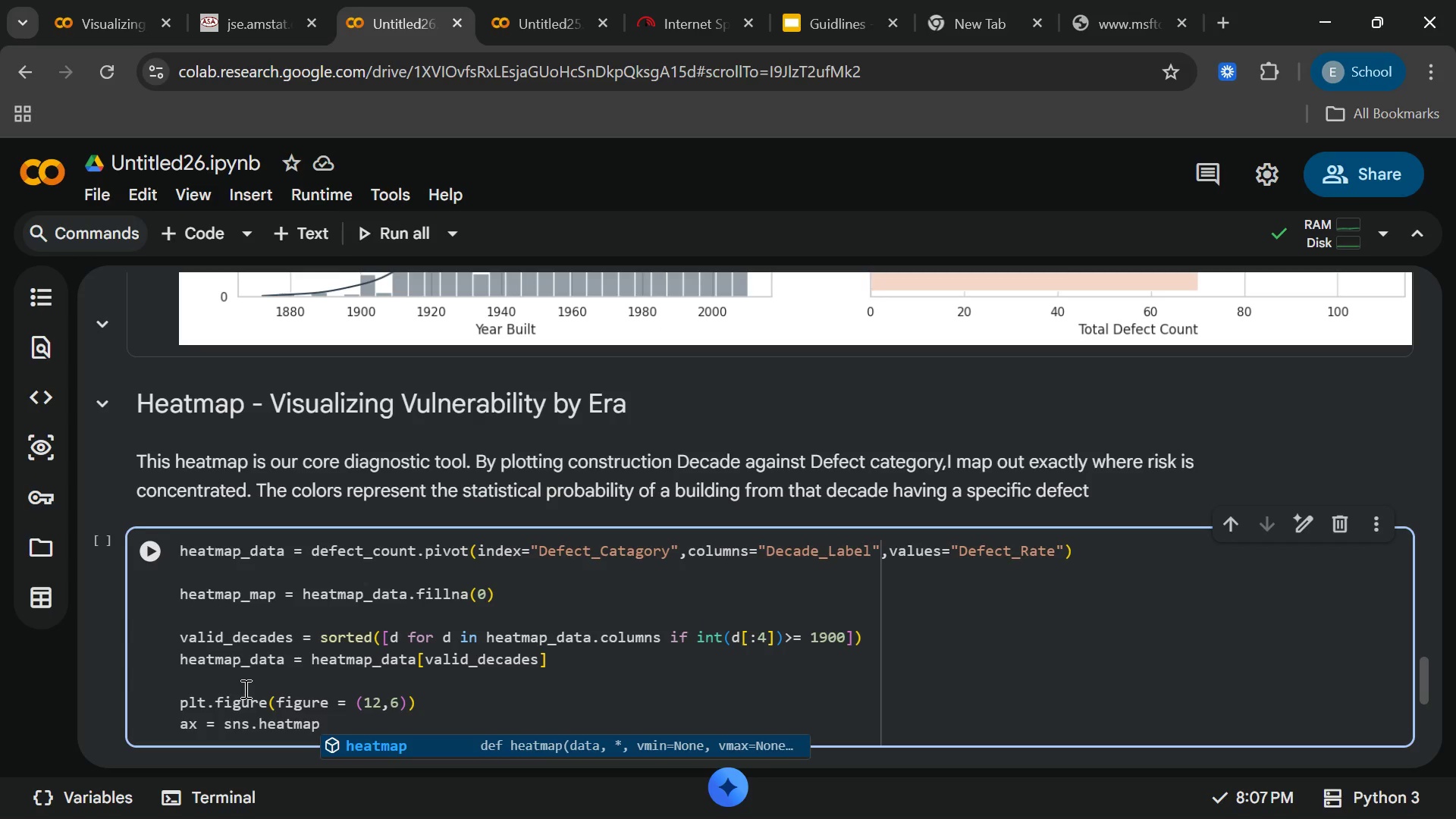 
key(Enter)
 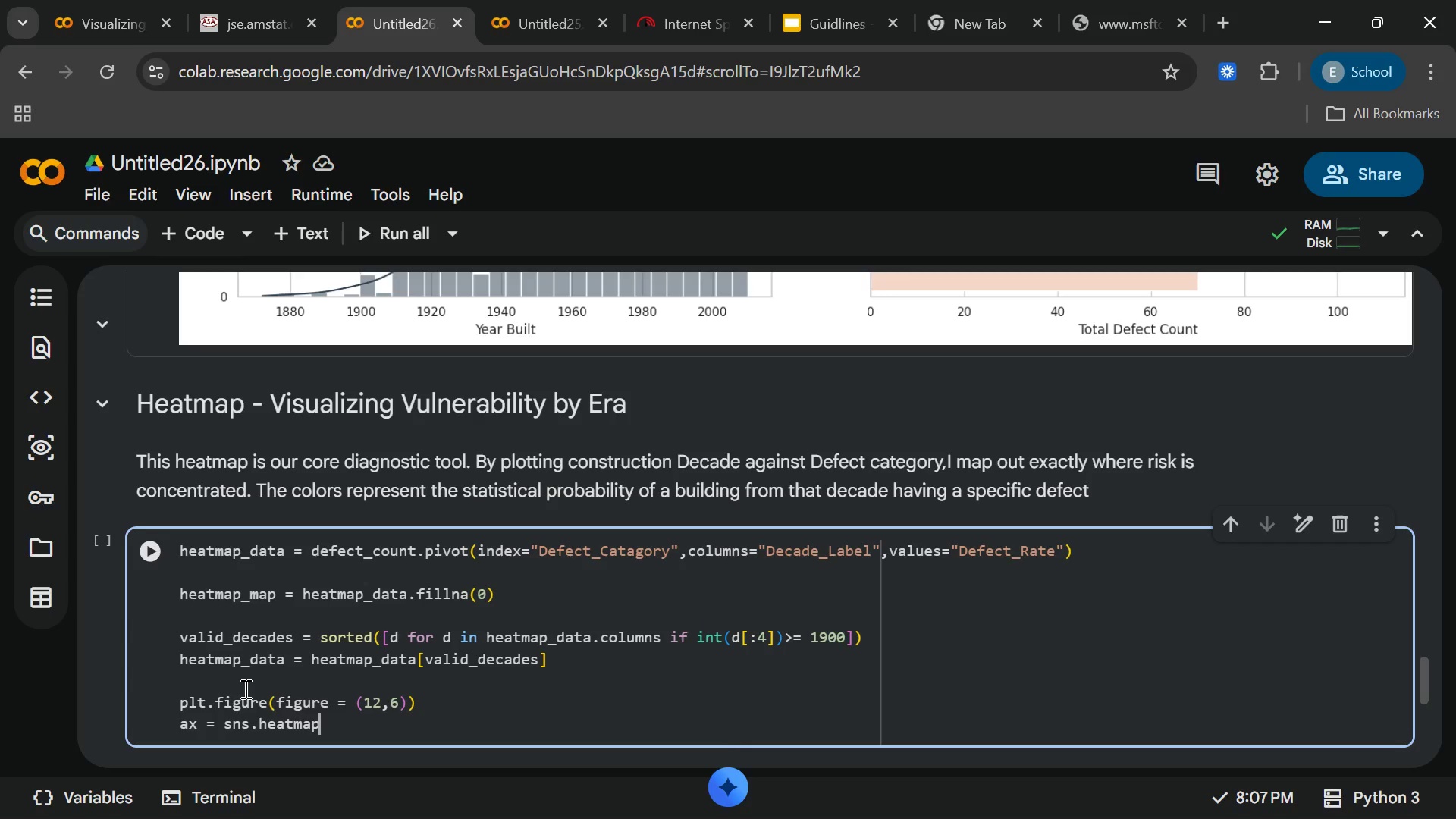 
type(_data)
 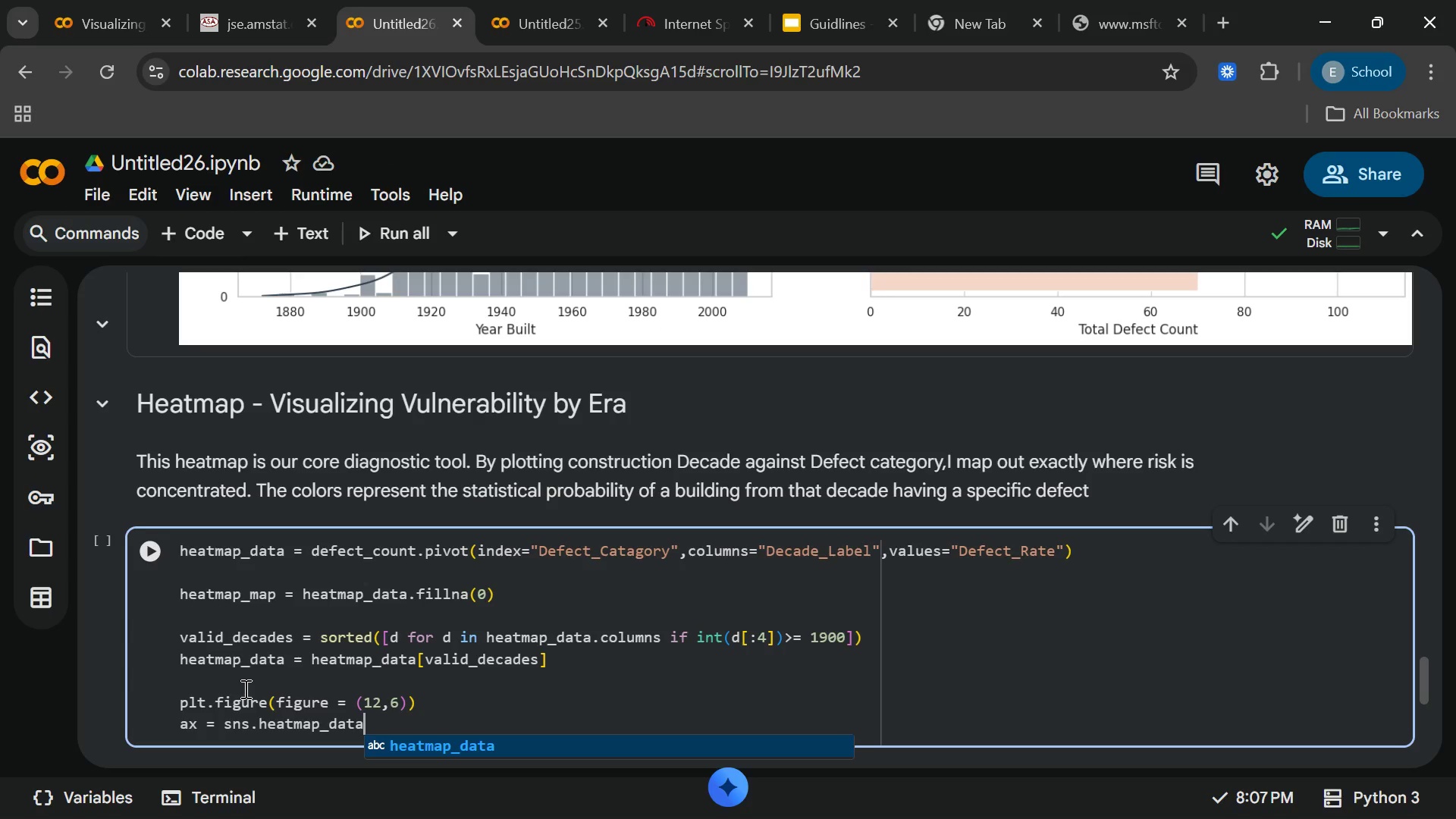 
wait(15.23)
 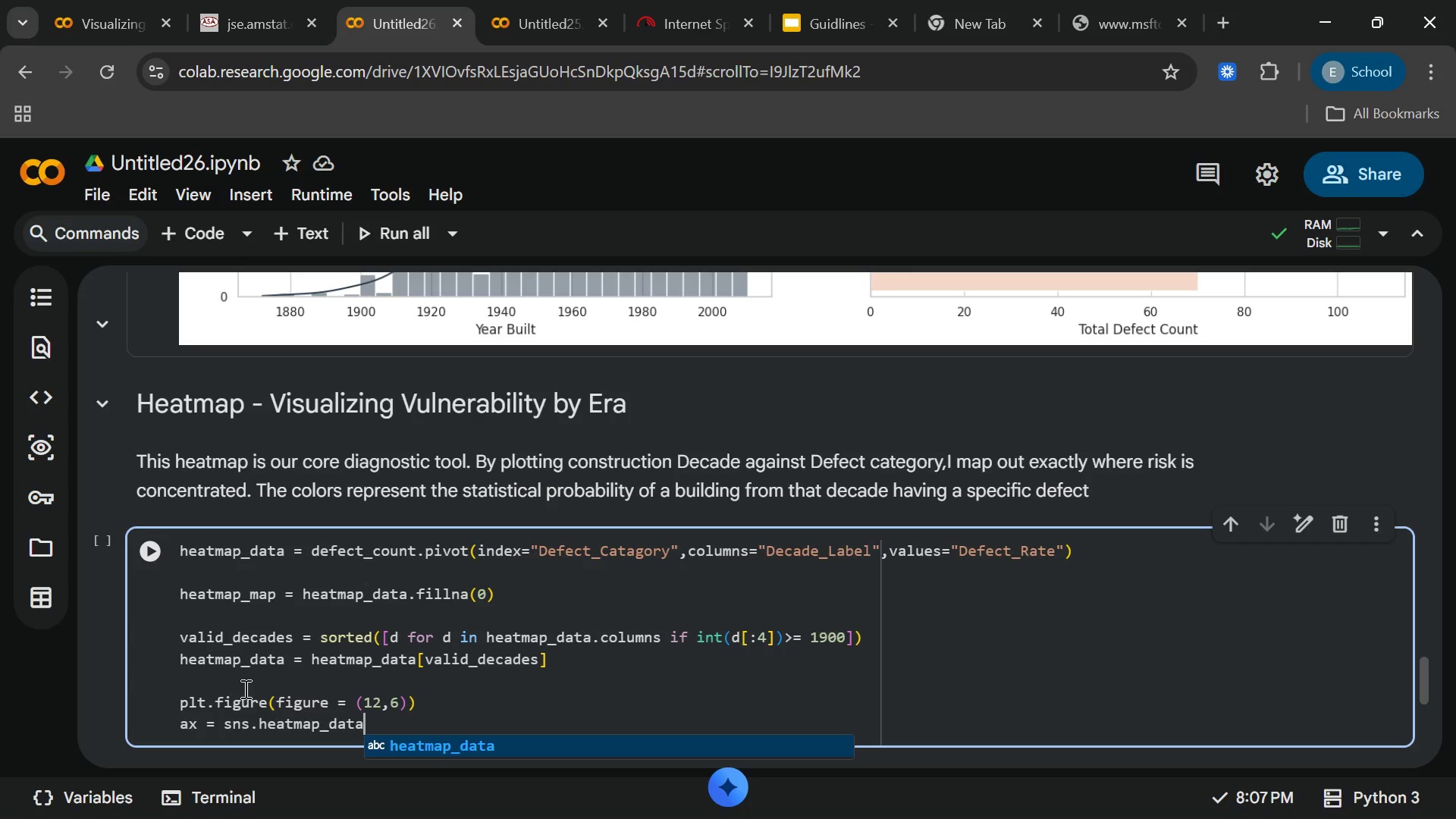 
key(Backspace)
key(Backspace)
key(Backspace)
key(Backspace)
key(Backspace)
type((heatmap_)
 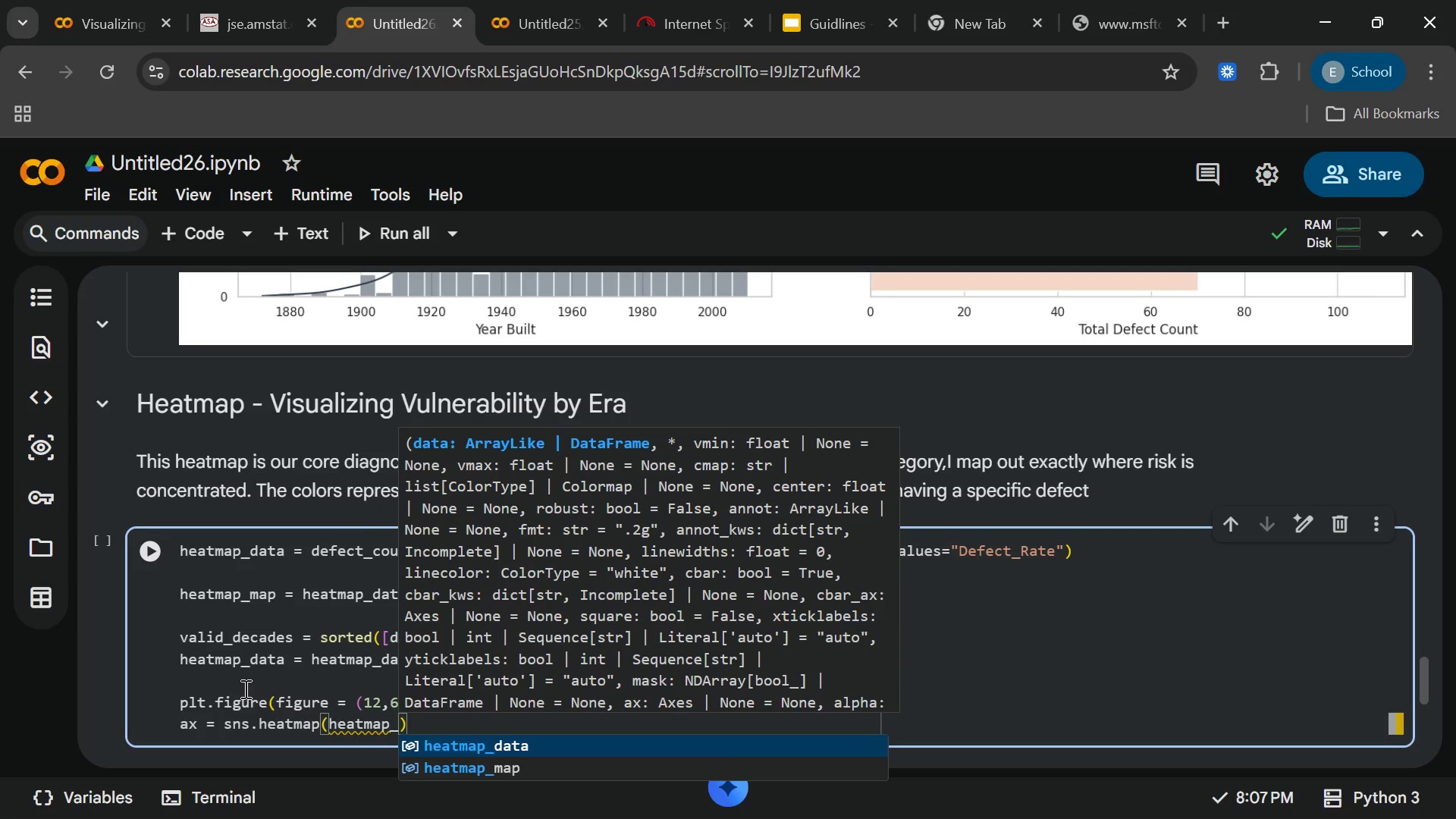 
key(Enter)
 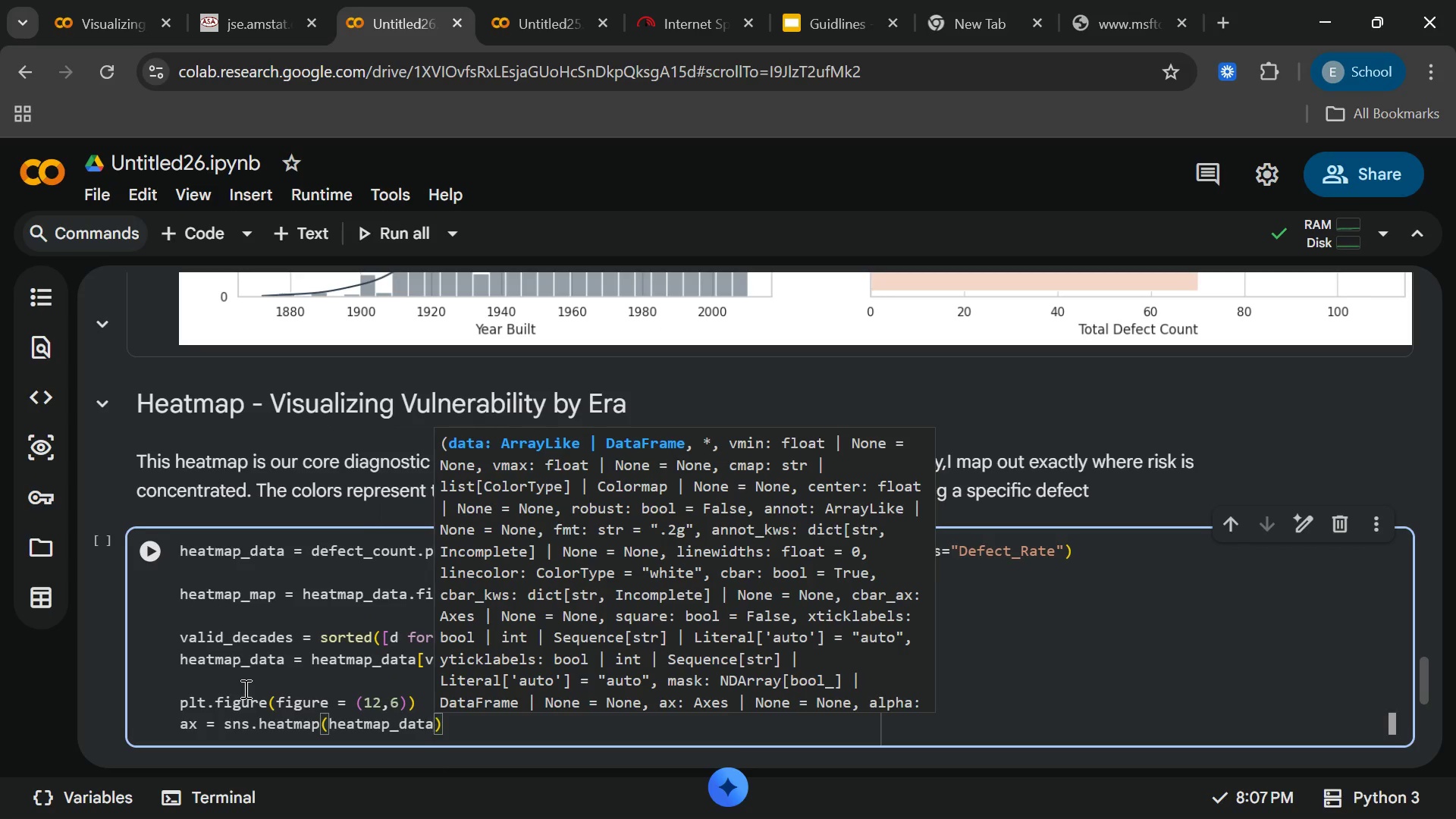 
type(,cma)
 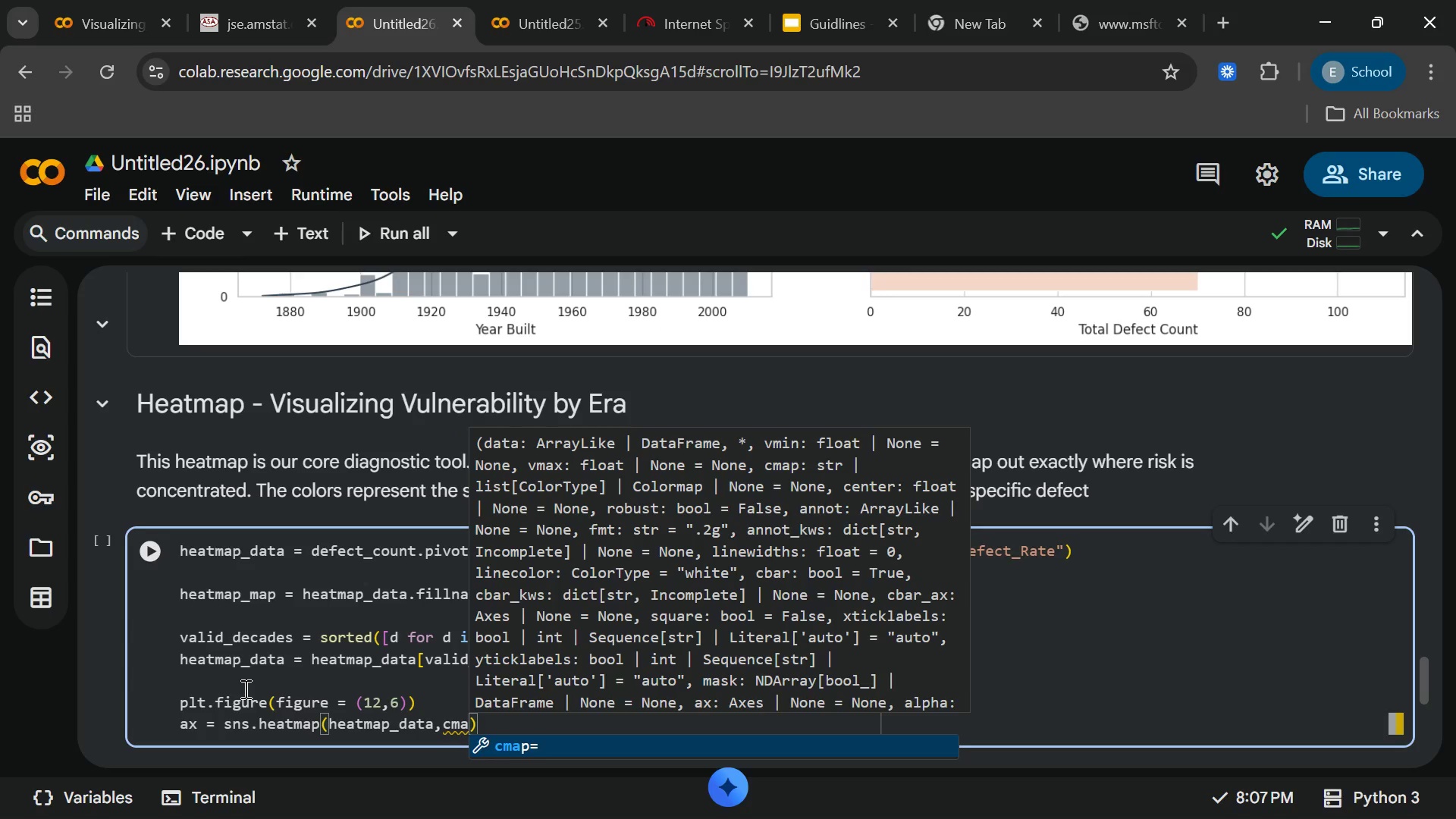 
key(Enter)
 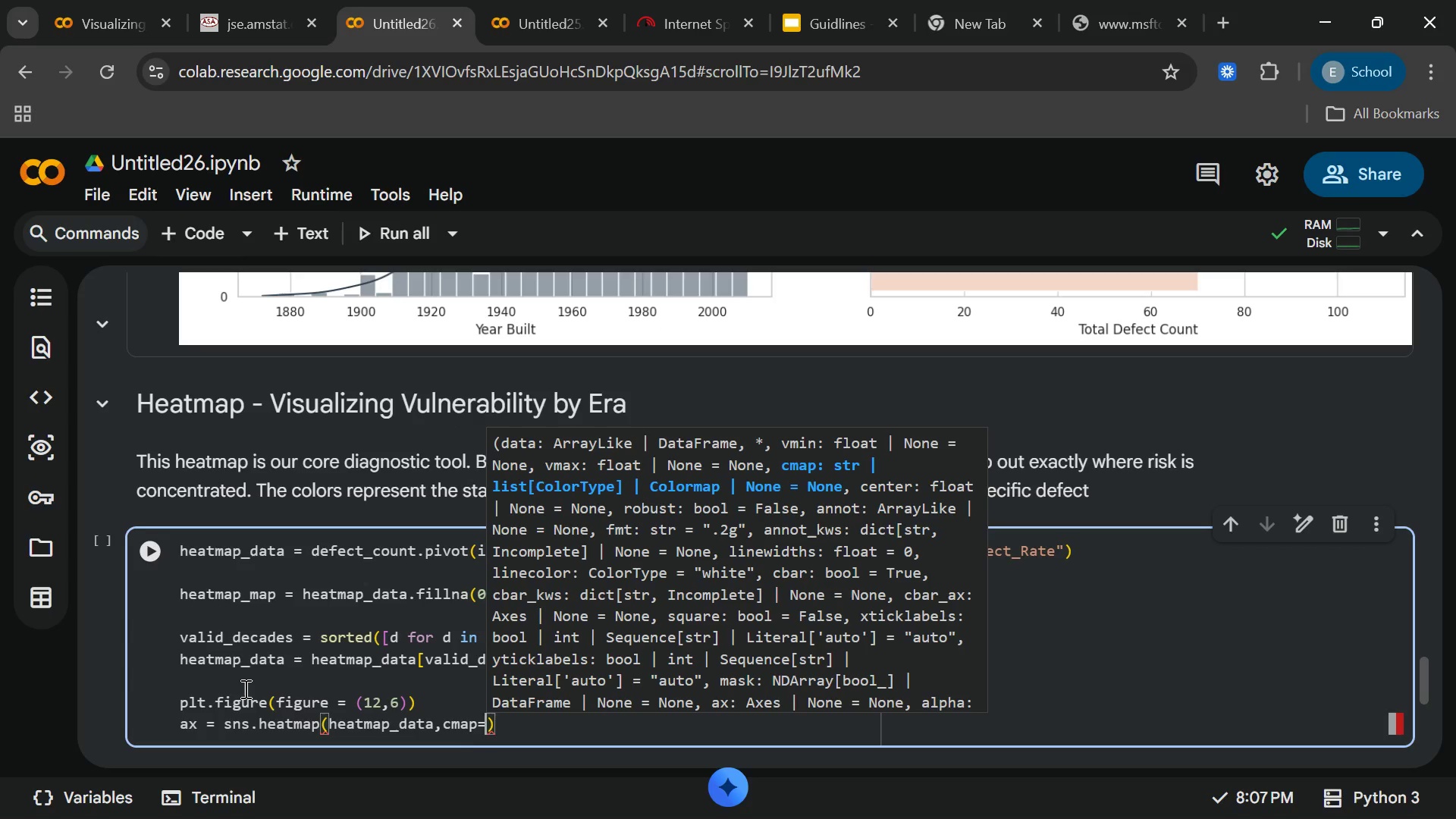 
key(Space)
 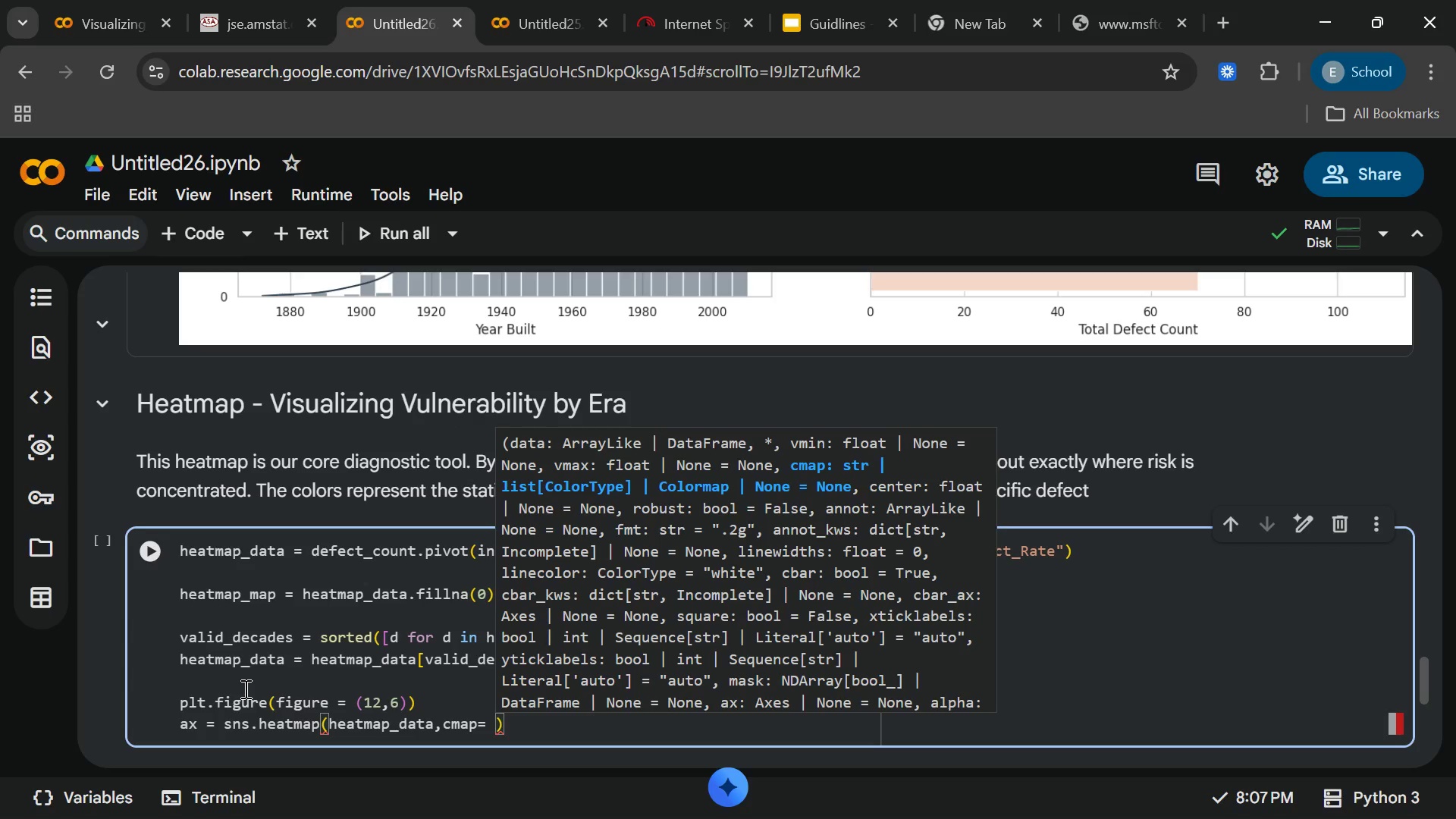 
key(Equal)
 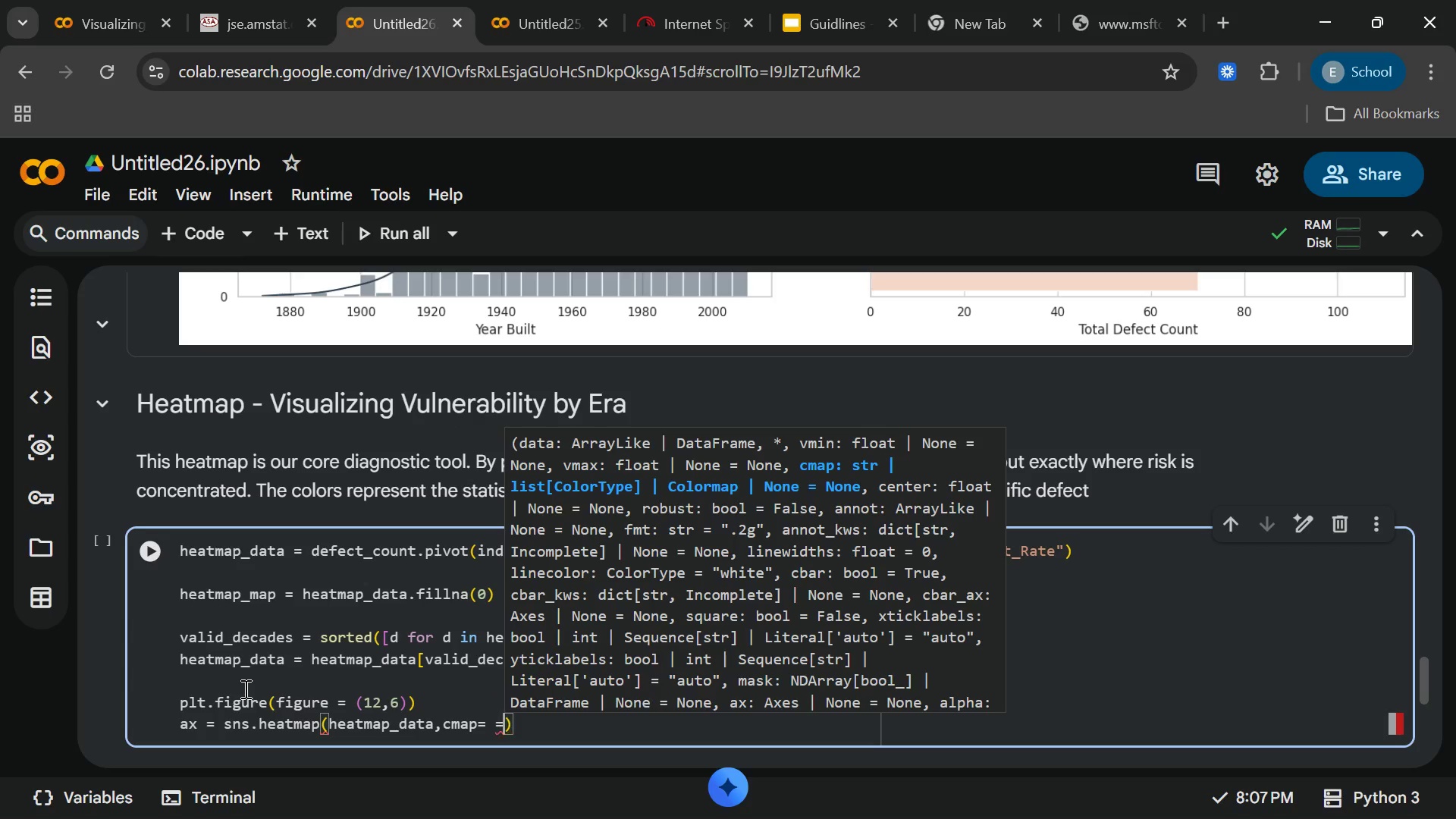 
key(Backspace)
 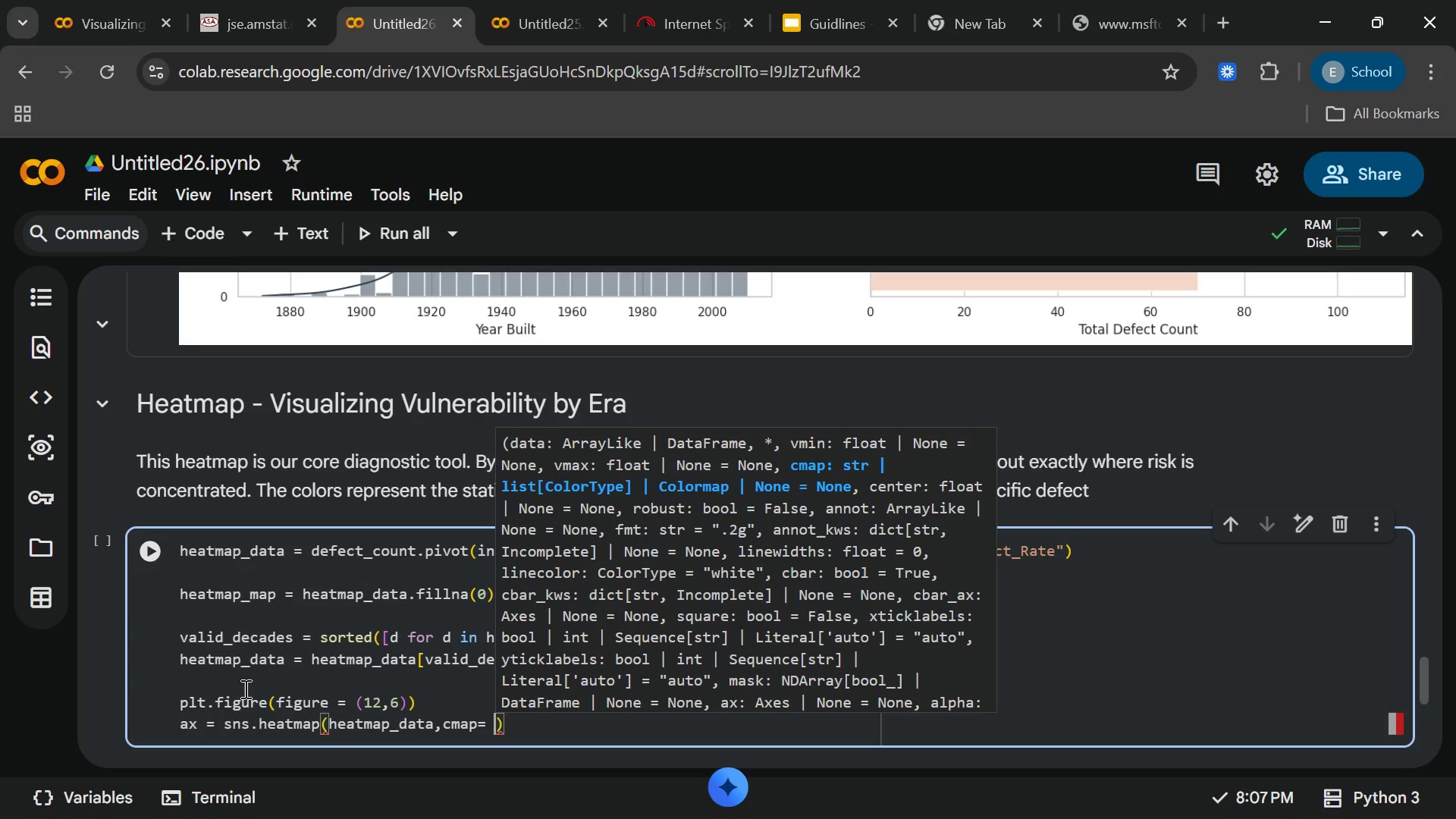 
key(Shift+Quote)
 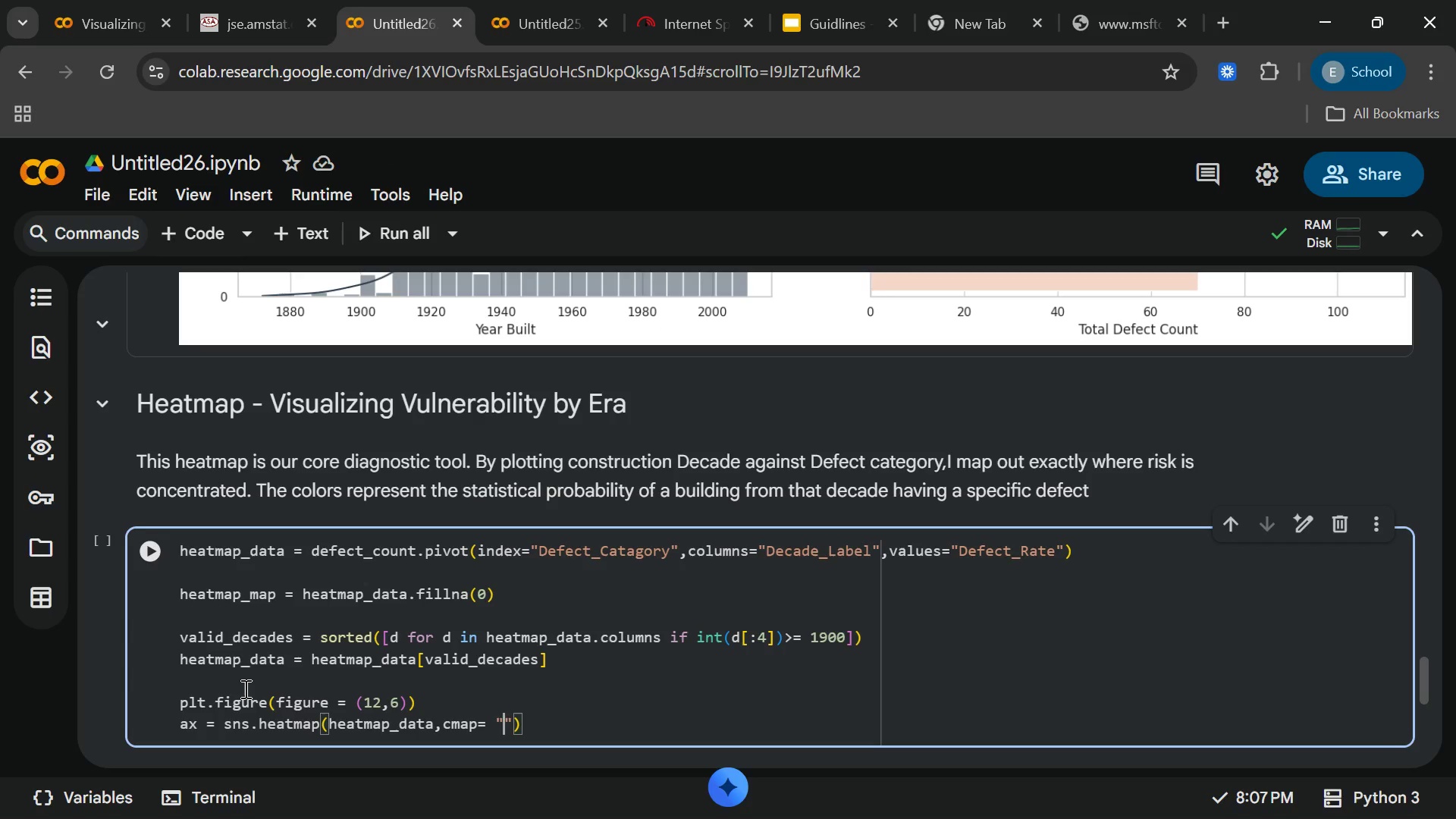 
wait(12.12)
 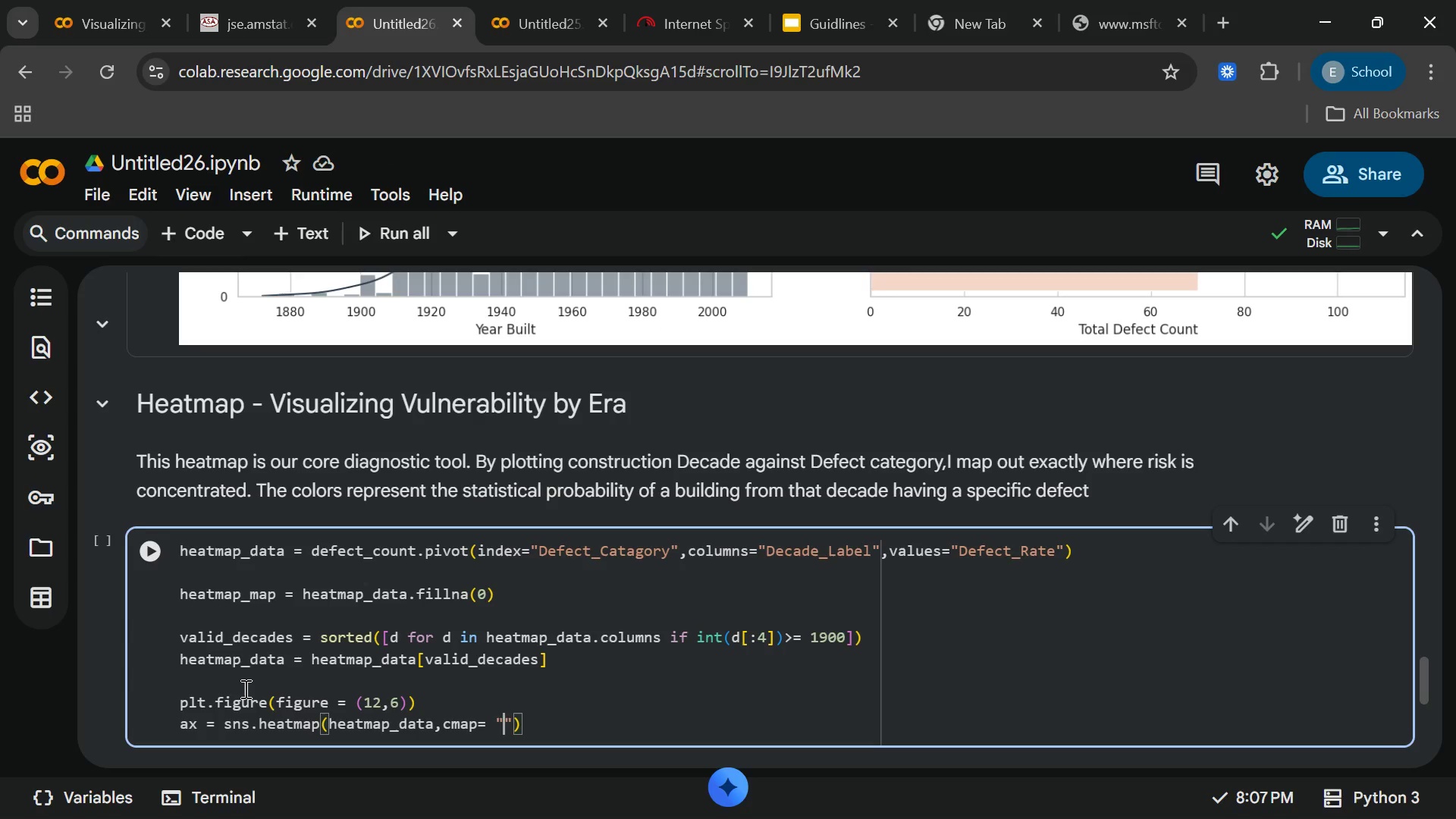 
type(vir)
 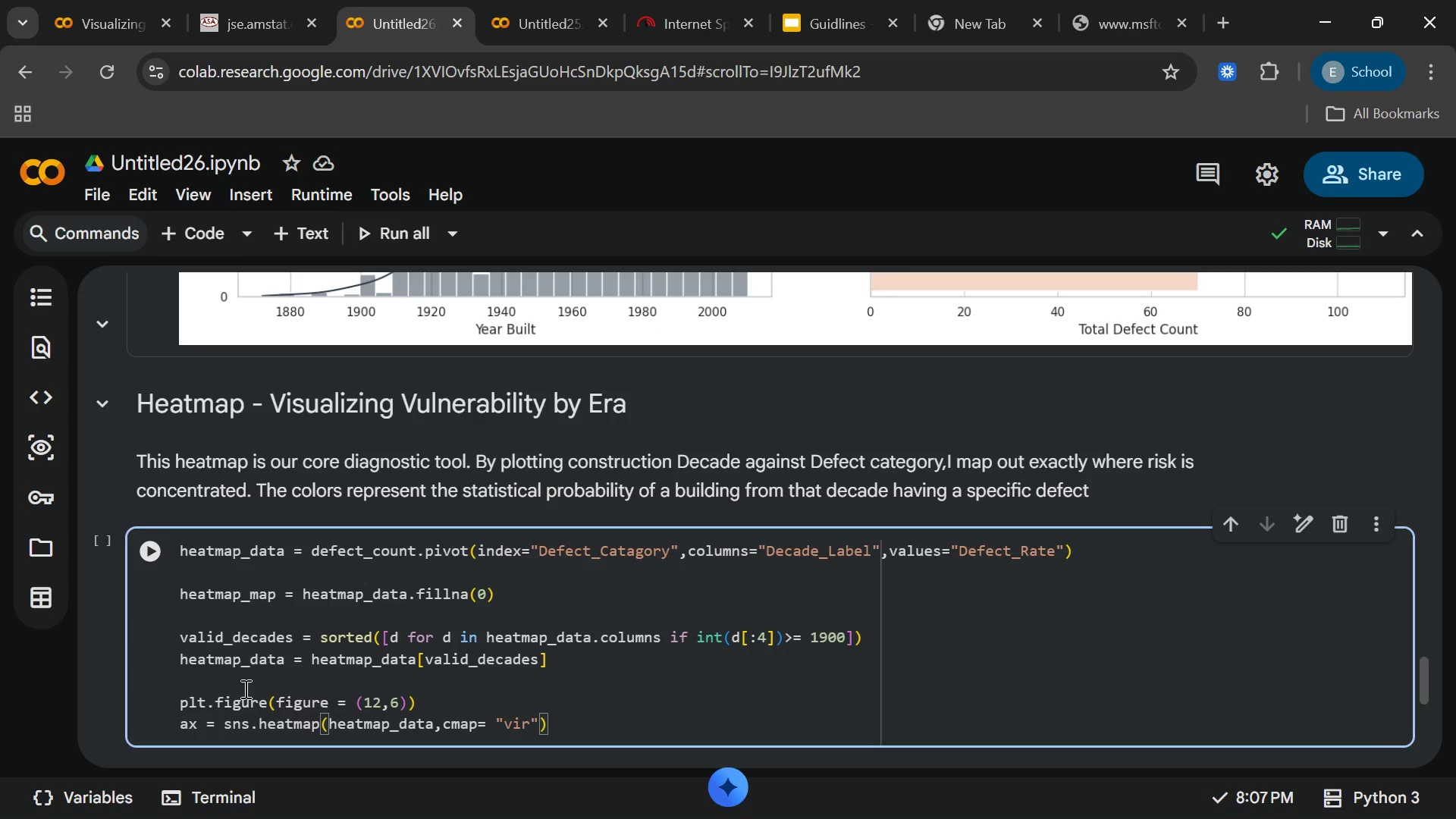 
type(idis)
 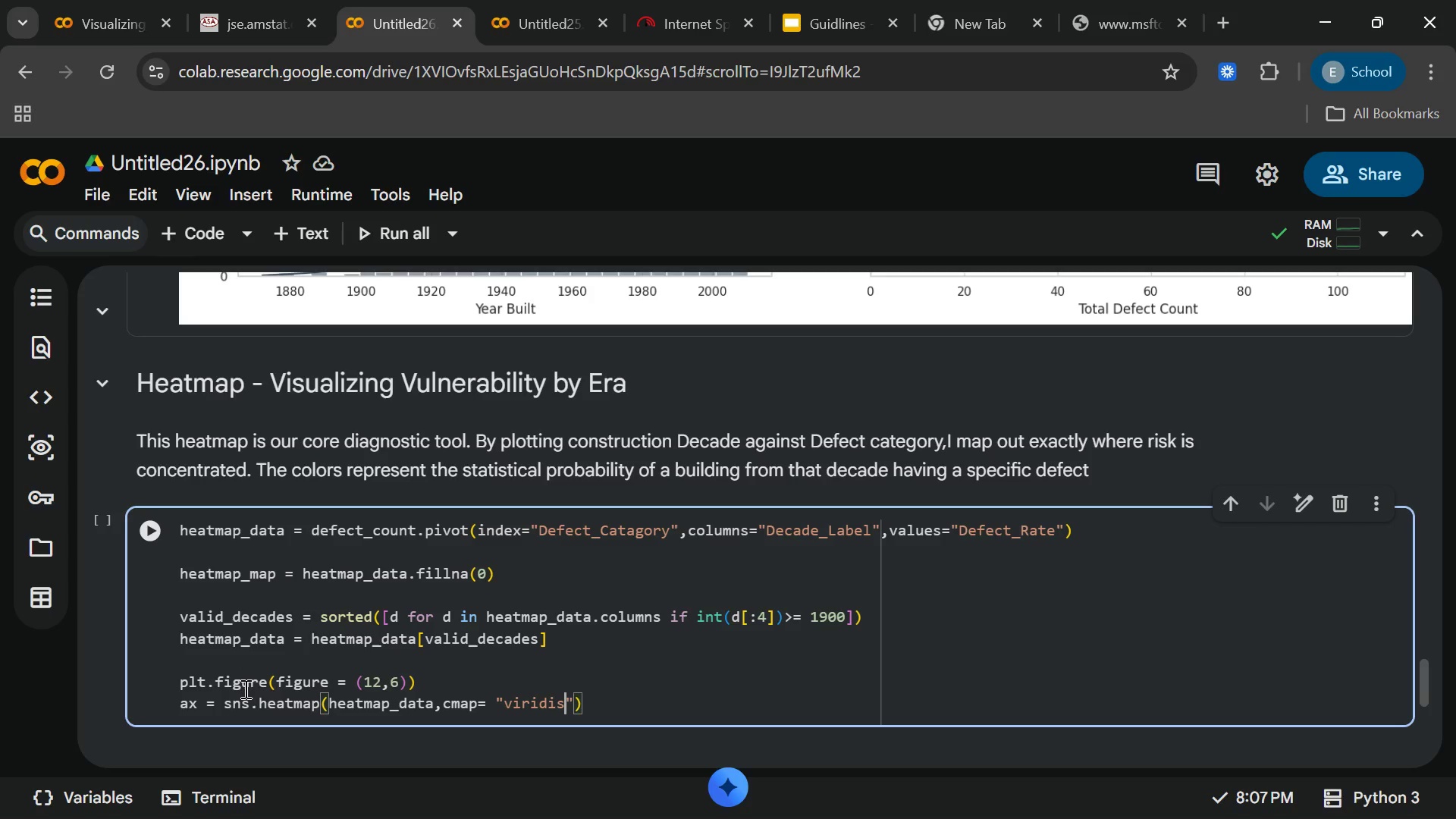 
wait(13.0)
 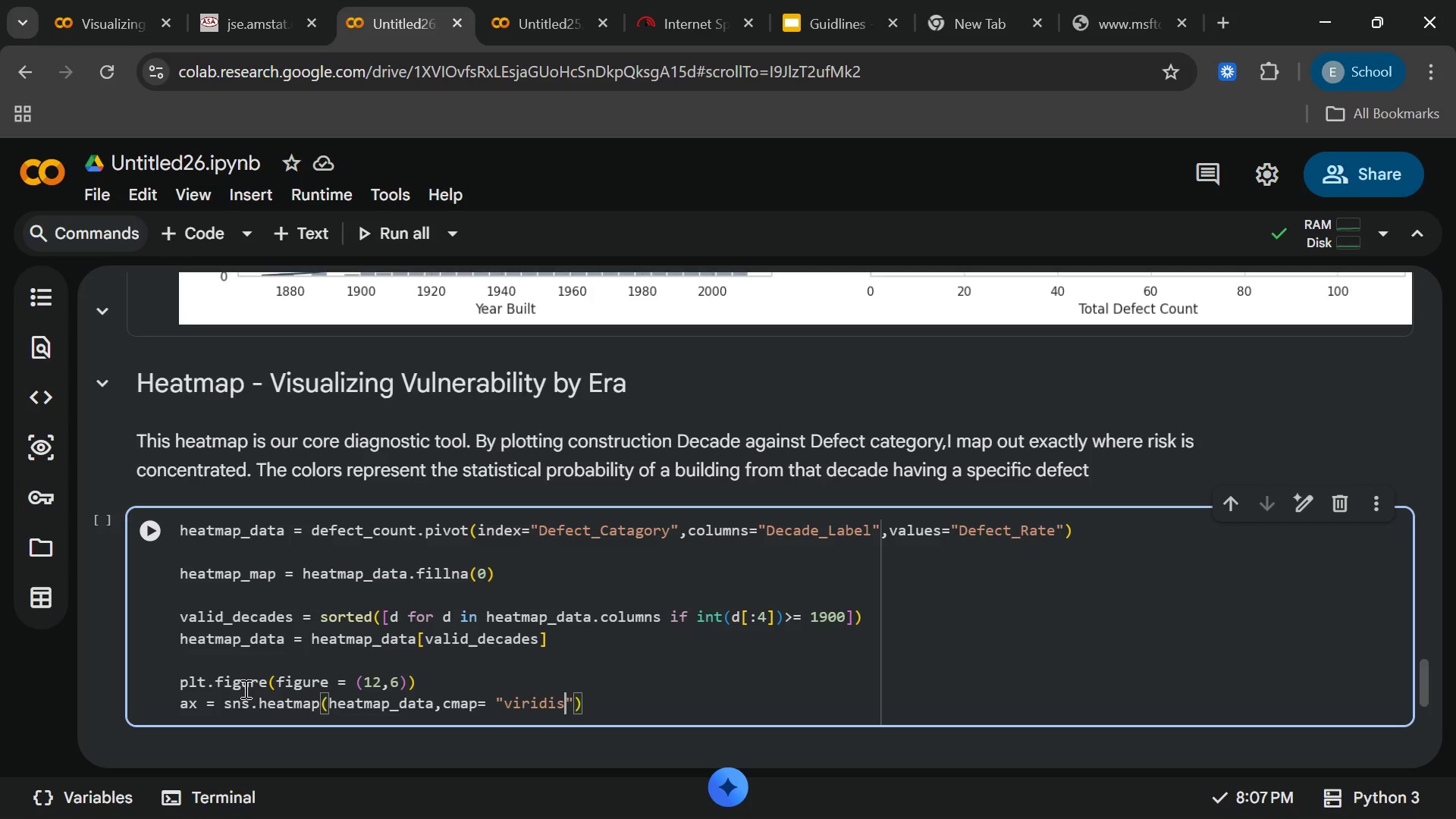 
key(ArrowRight)
 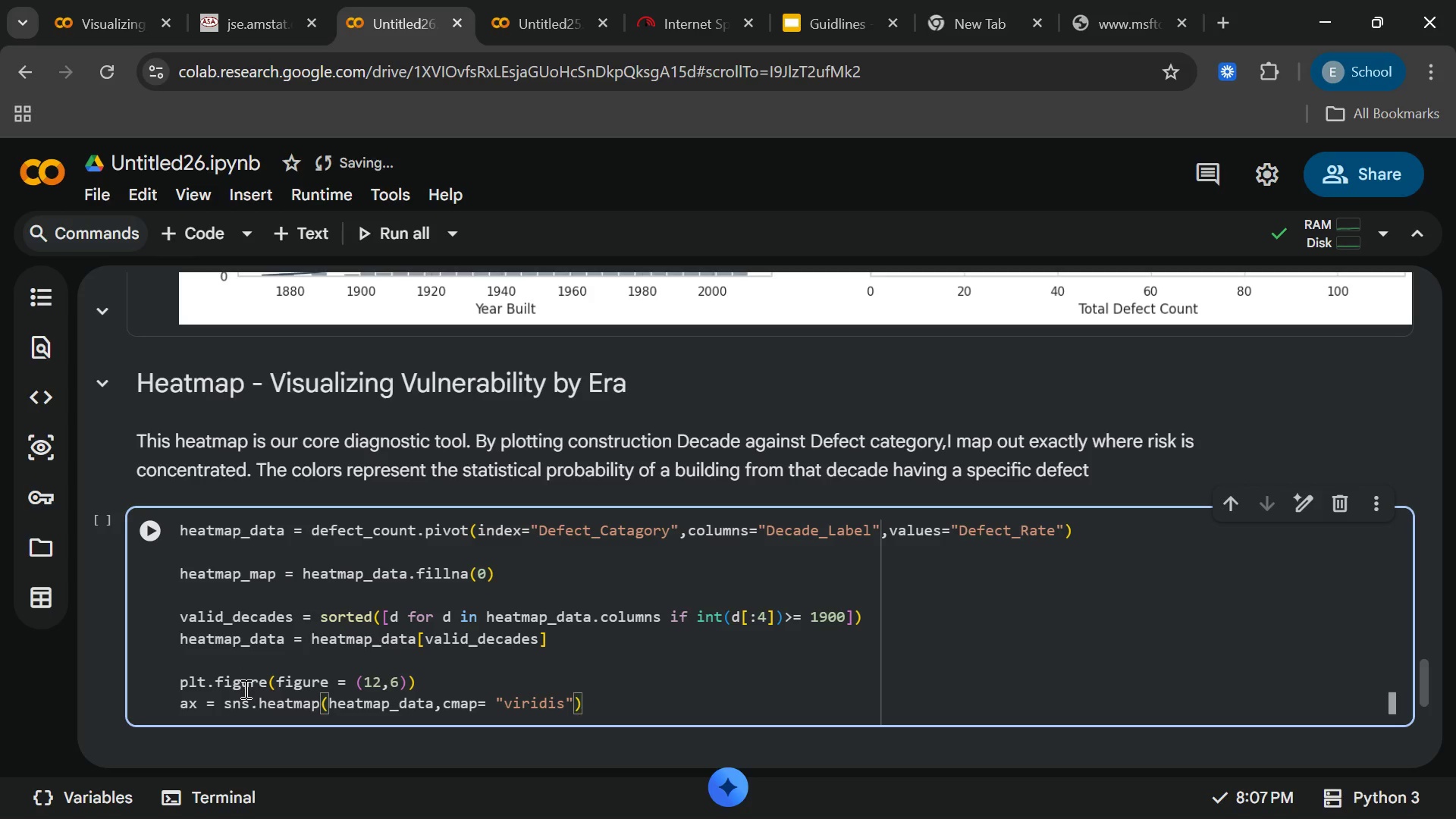 
type(, linewidth)
 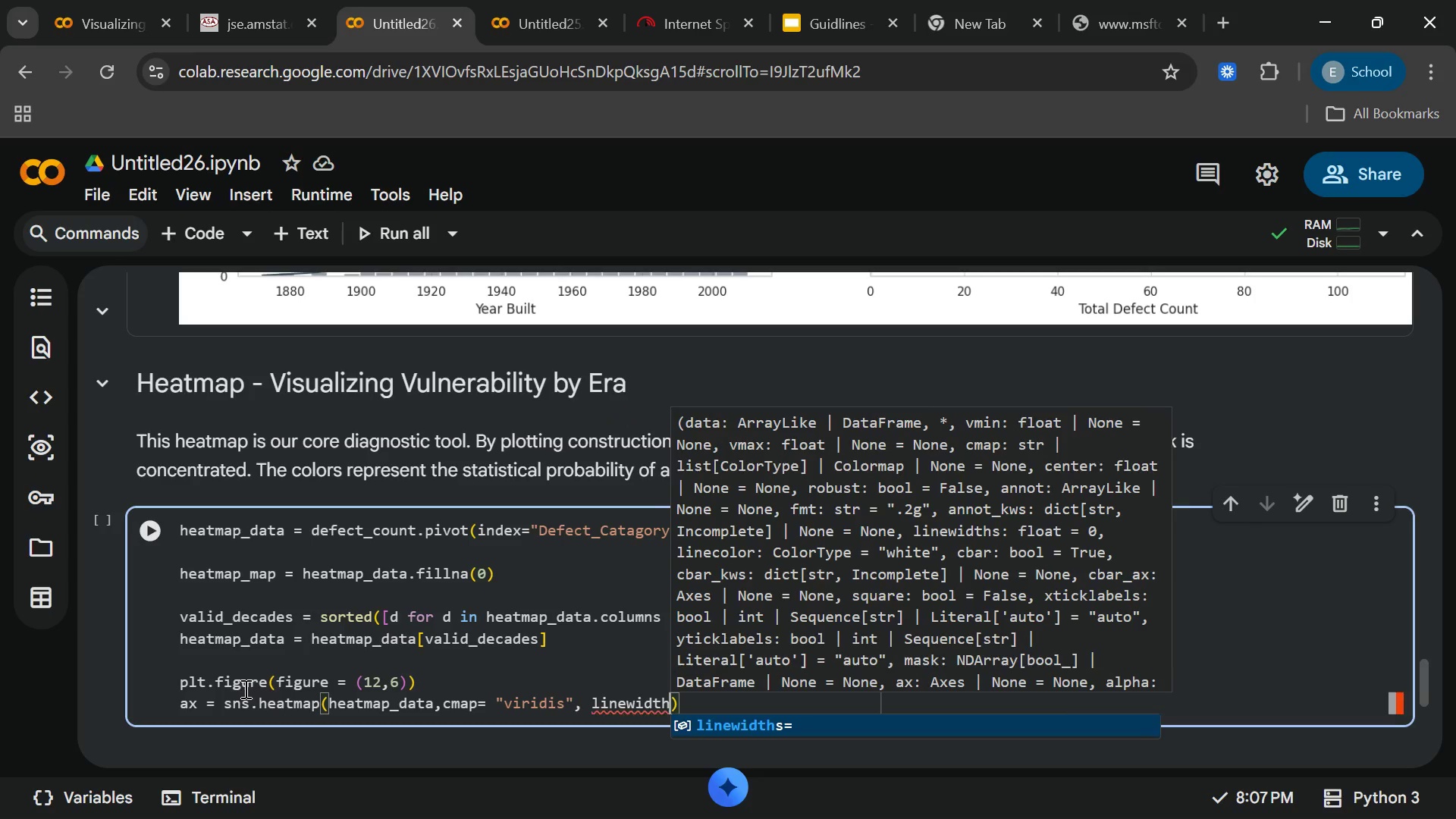 
key(Enter)
 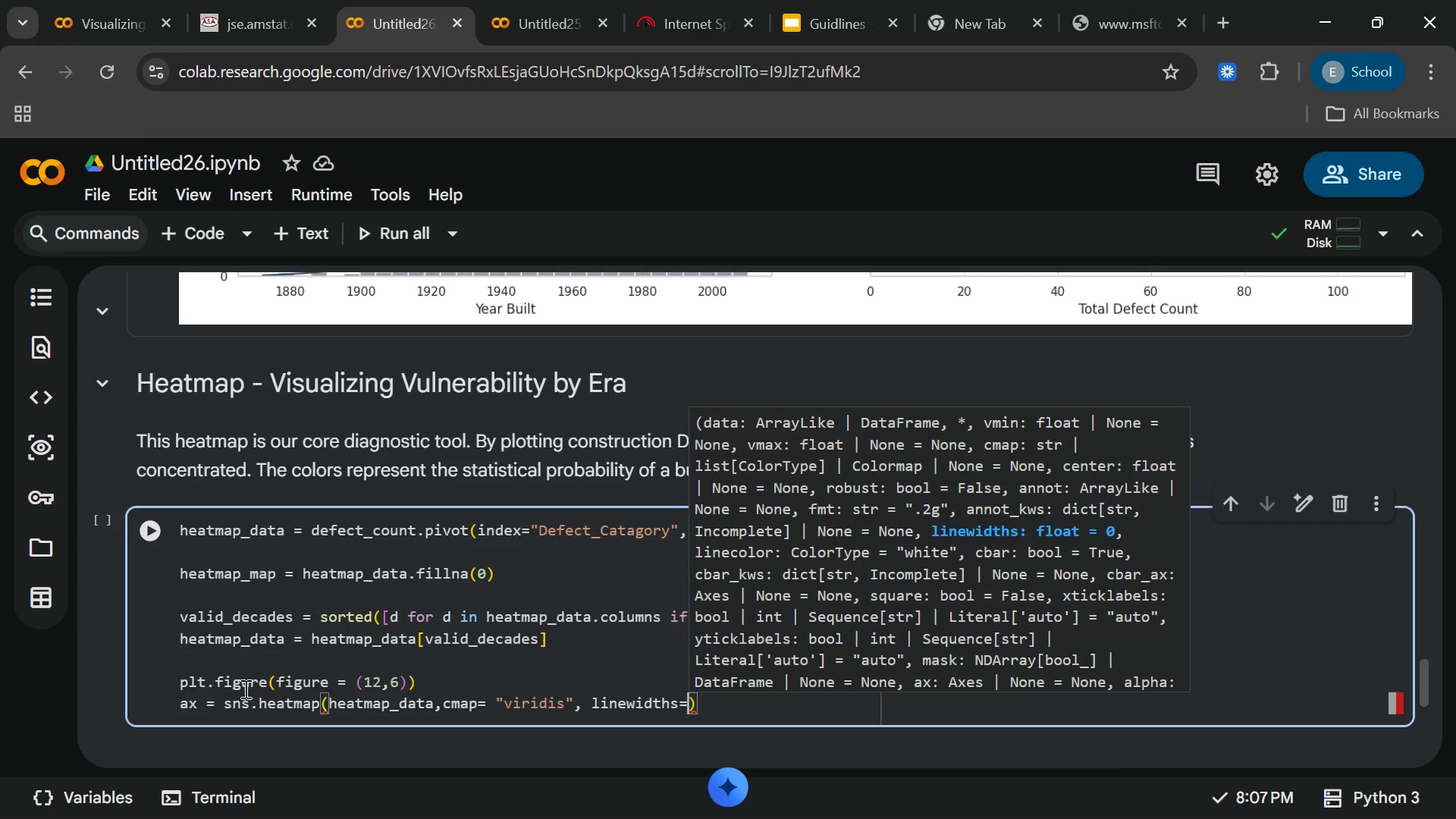 
type( = )
key(Backspace)
key(Backspace)
type(5 ,annot =true)
key(Backspace)
key(Backspace)
key(Backspace)
key(Backspace)
key(Backspace)
type(-)
key(Backspace)
type(= True )
 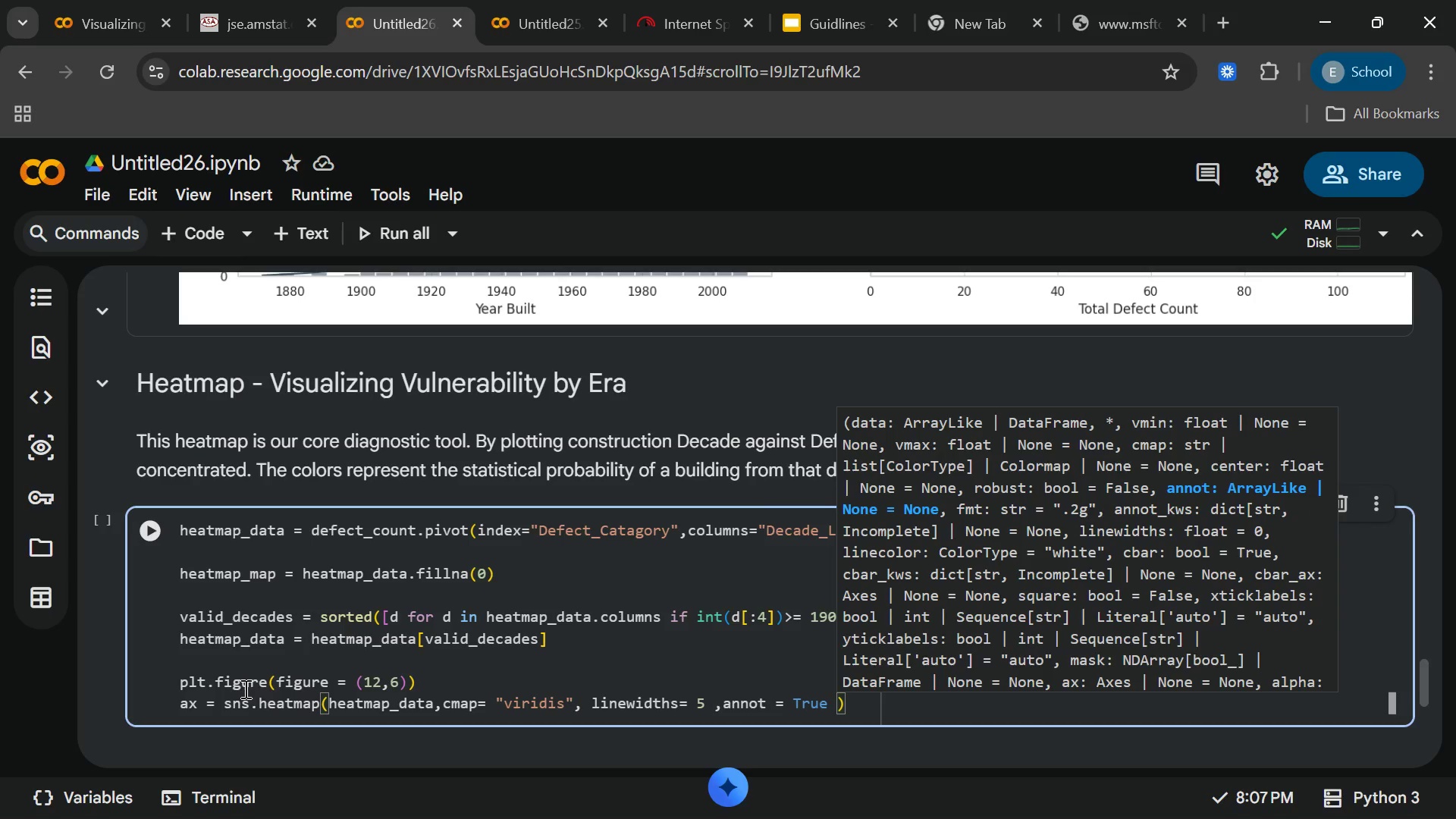 
type(,fmt= ")
 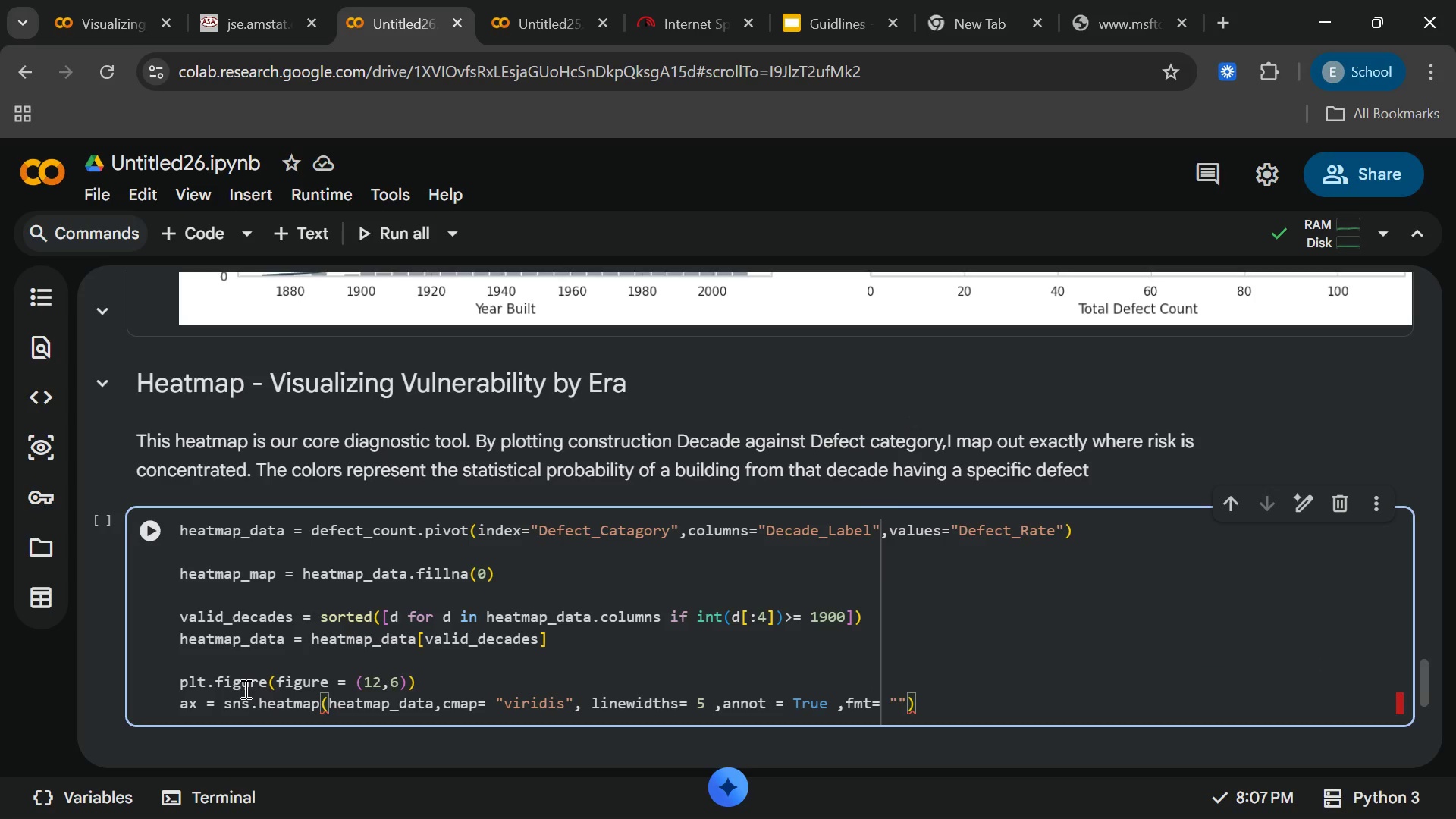 
type(.2f)
 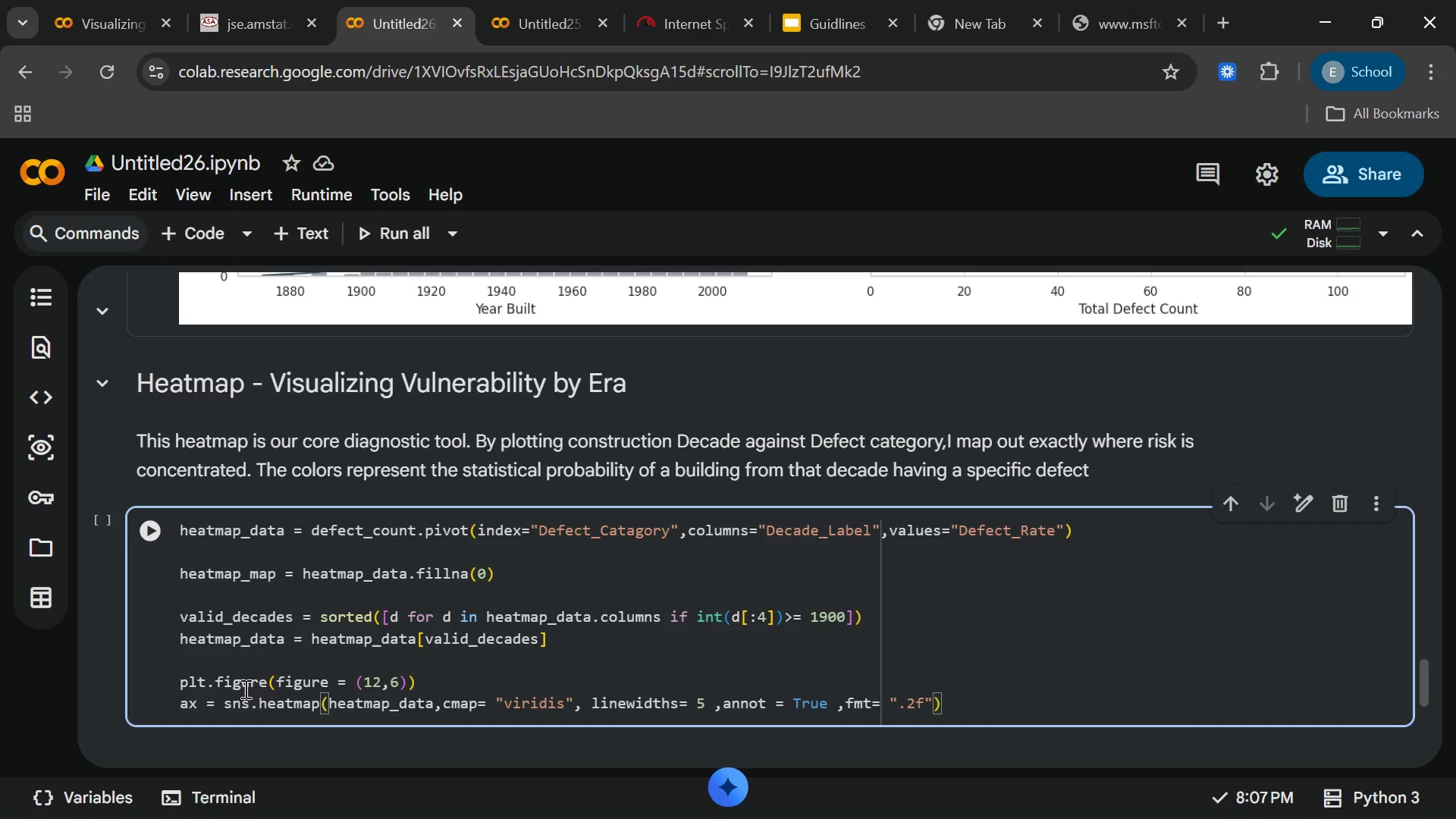 
key(ArrowRight)
 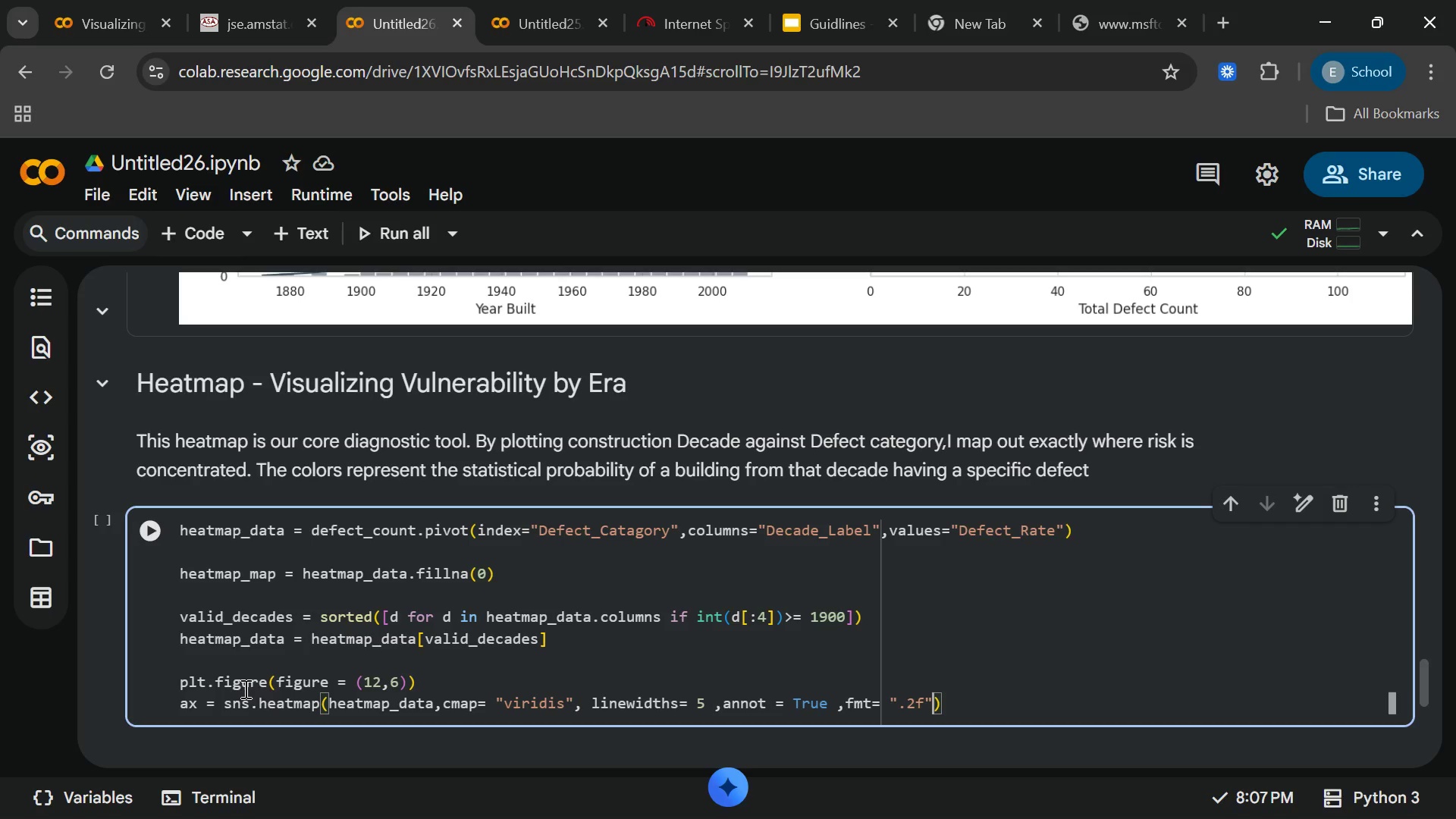 
key(ArrowRight)
 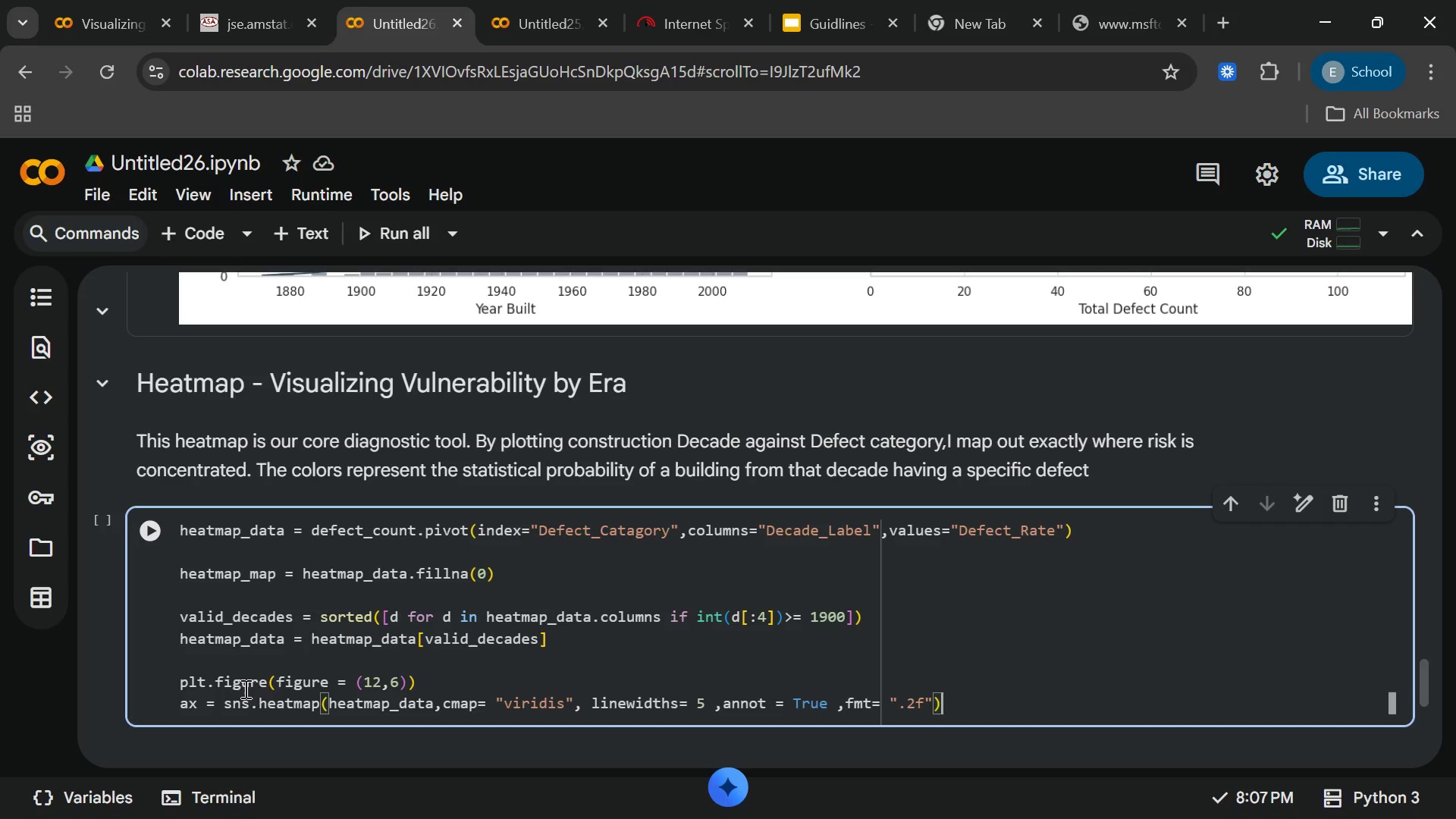 
key(Enter)
 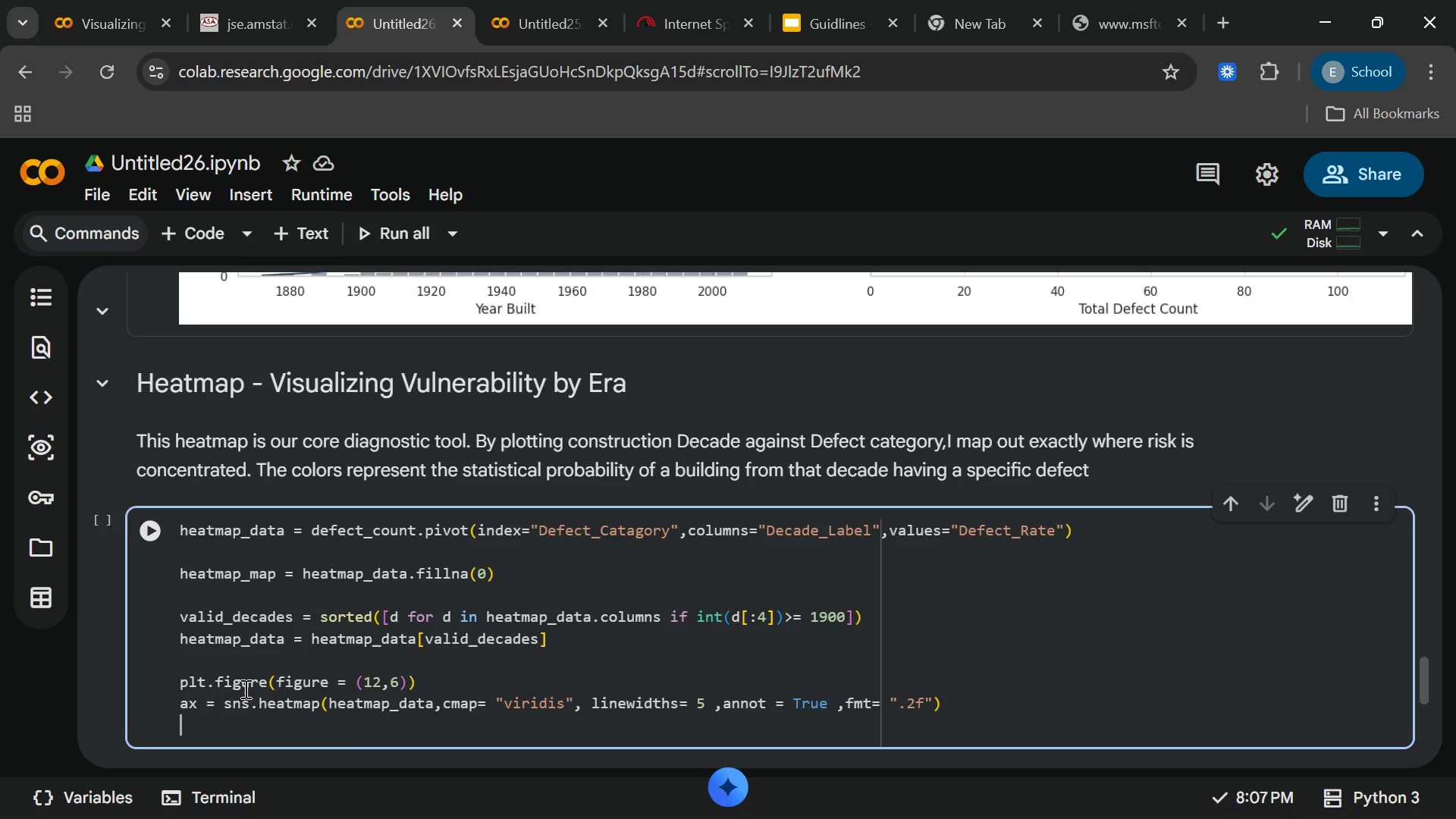 
key(Enter)
 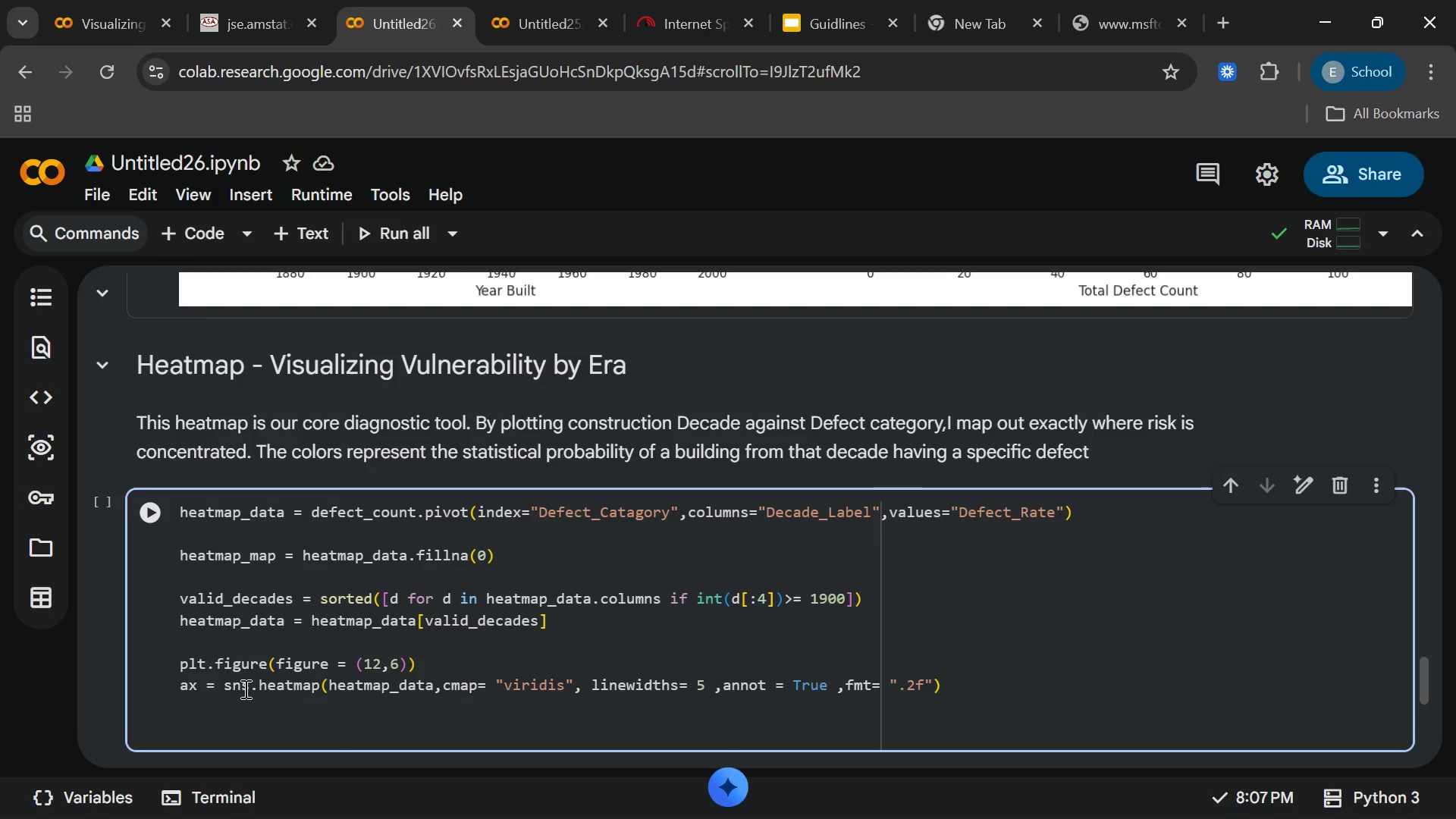 
type(plt.title)
 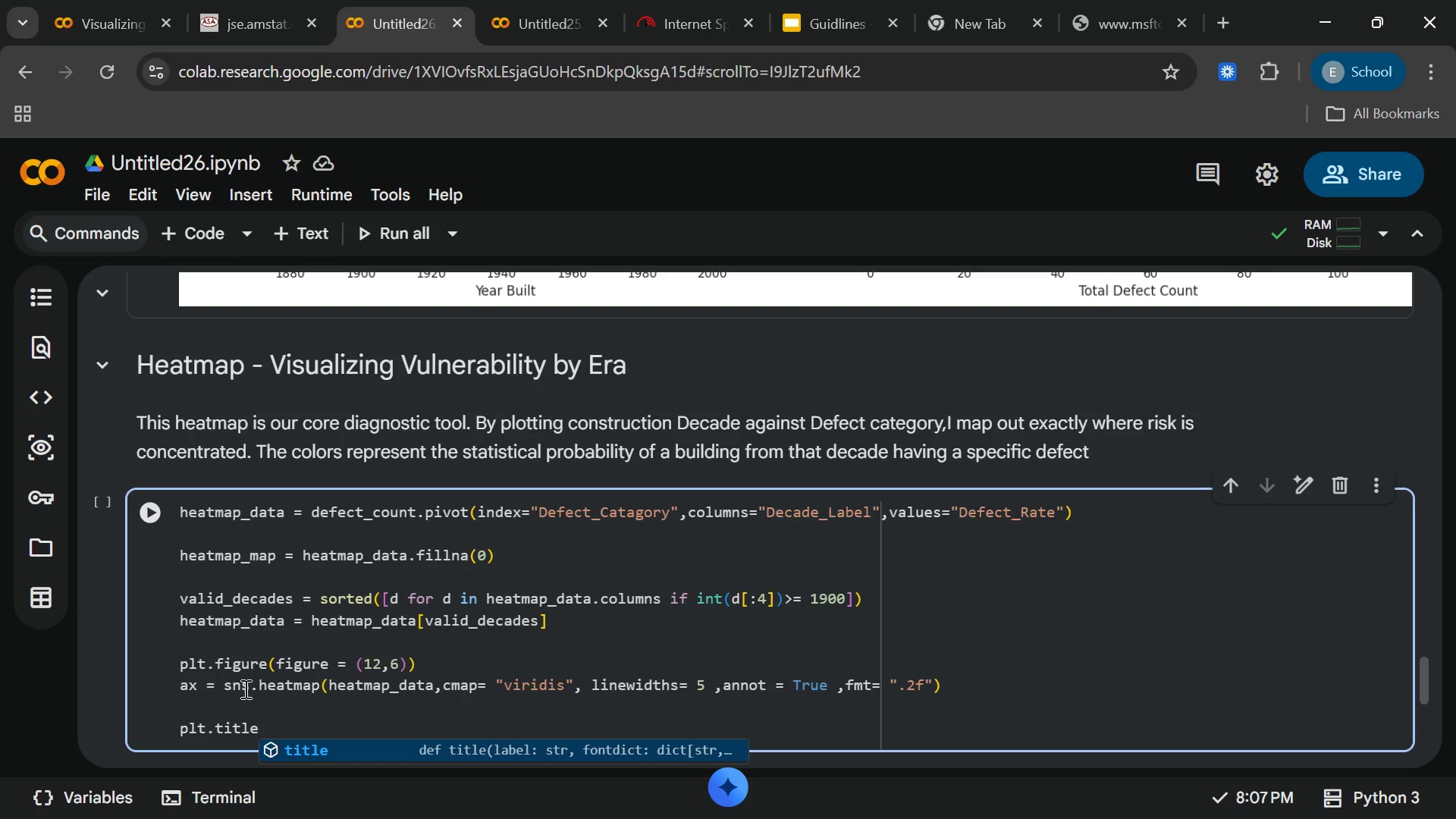 
key(Enter)
 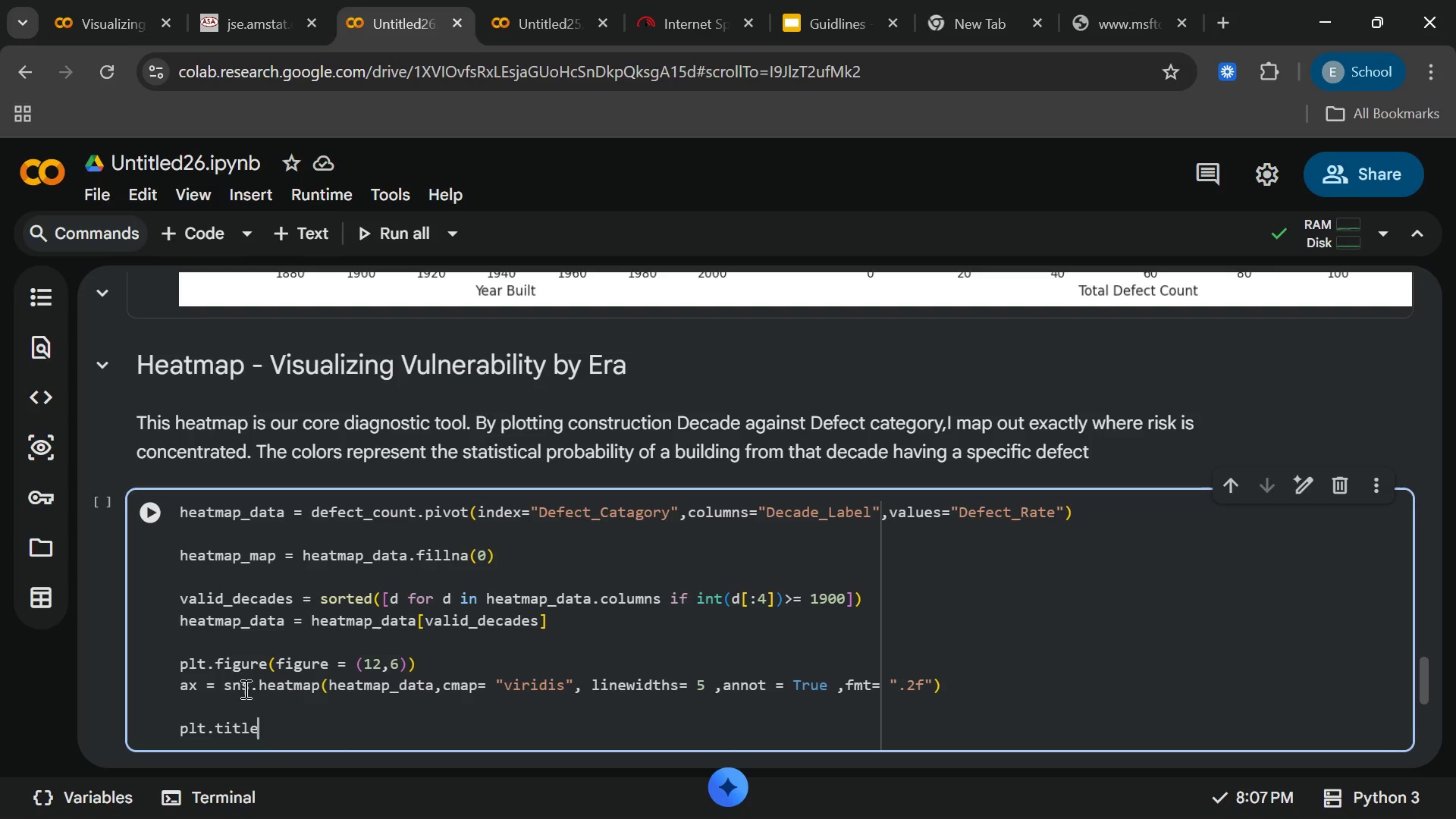 
type( (Property)
 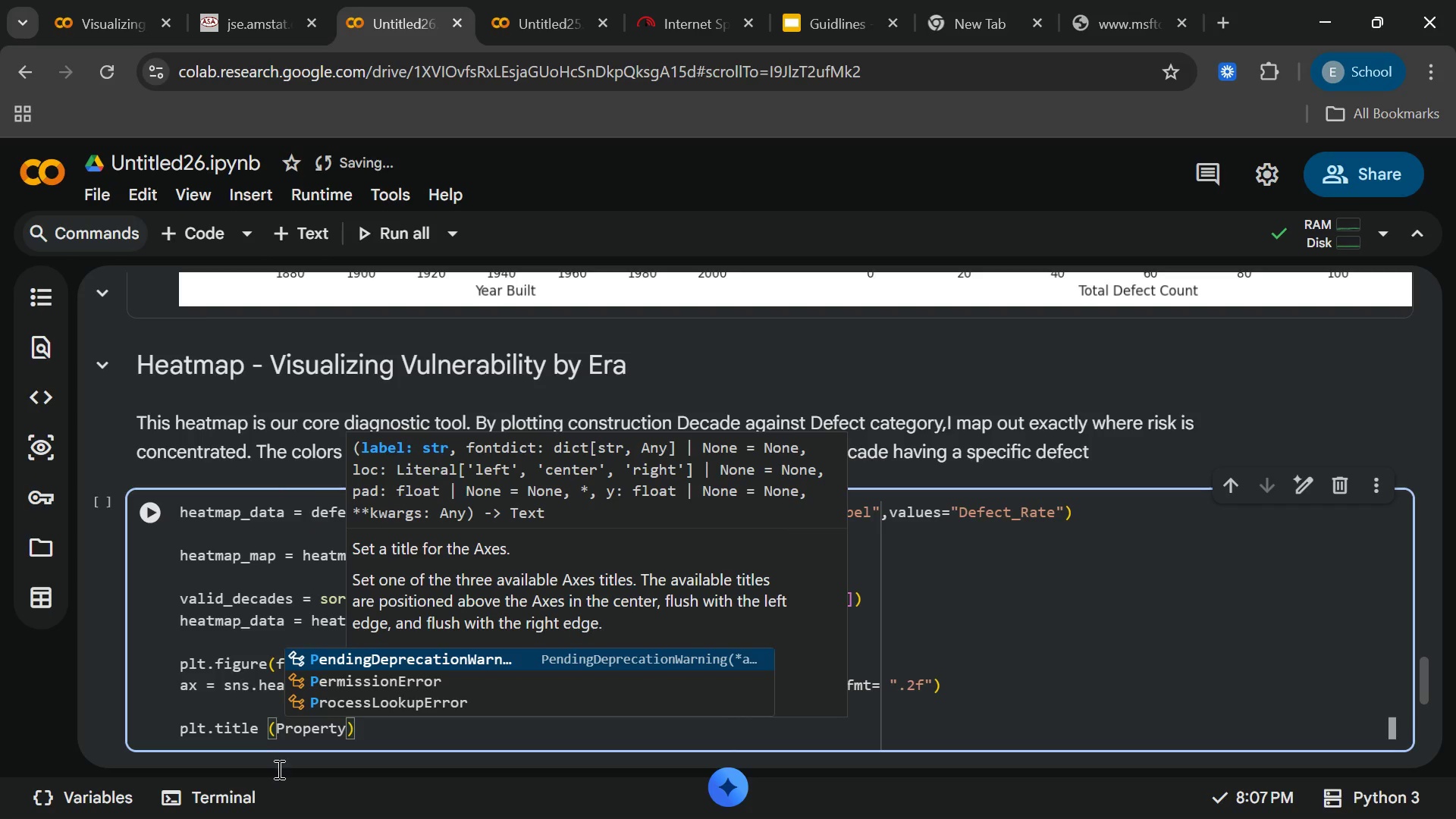 
left_click([1001, 795])